 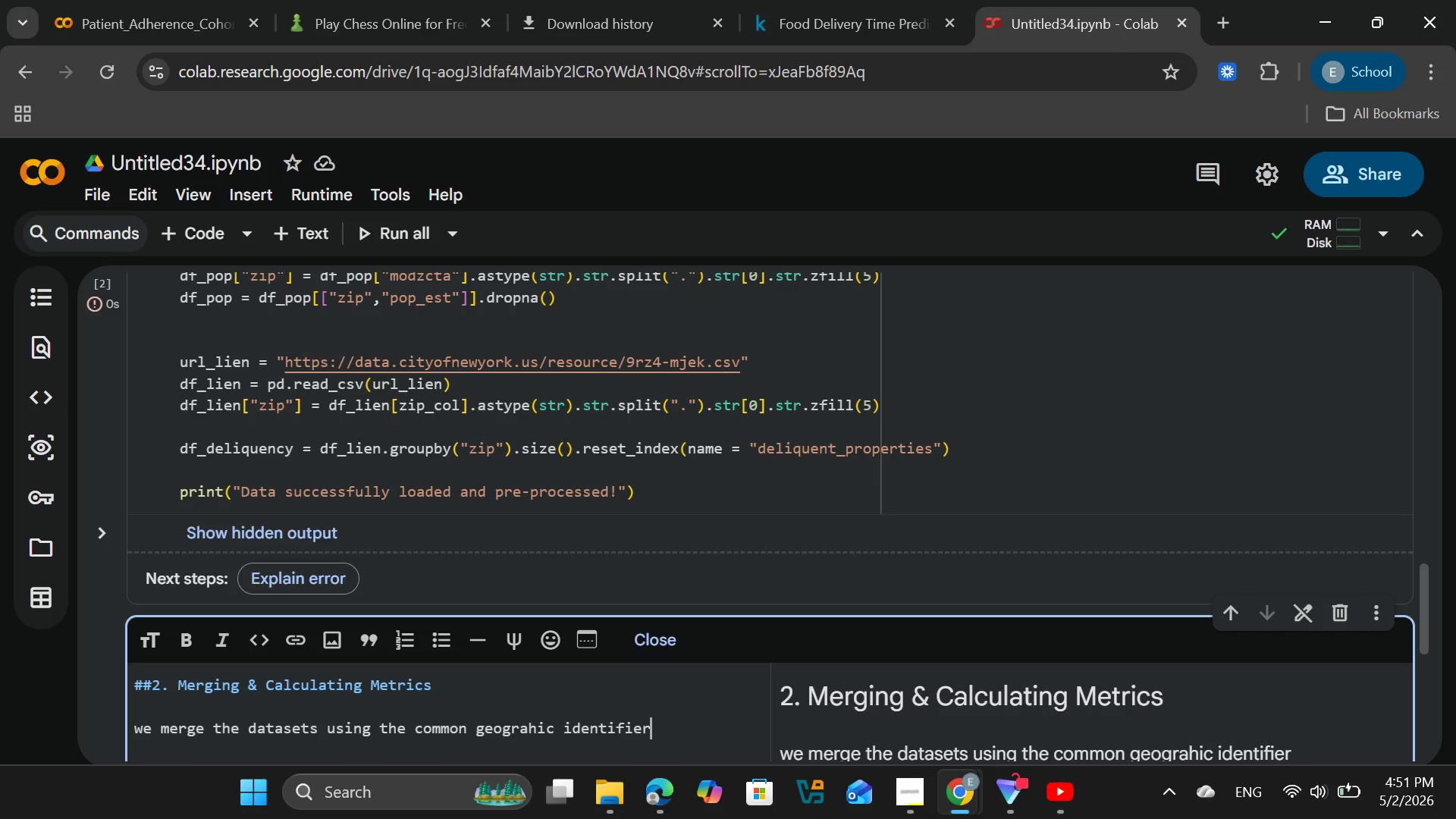 
type( ())
 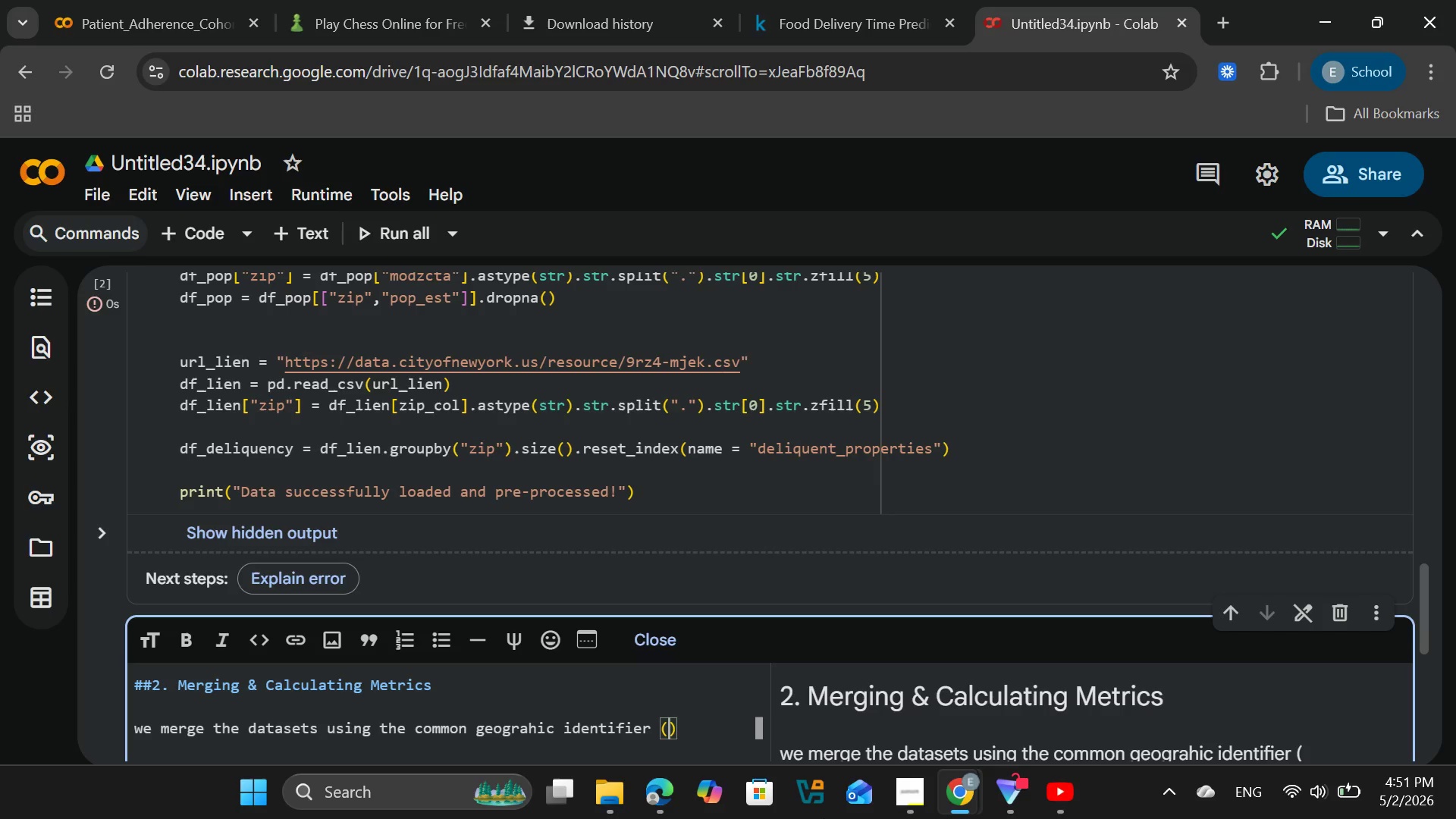 
key(ArrowLeft)
 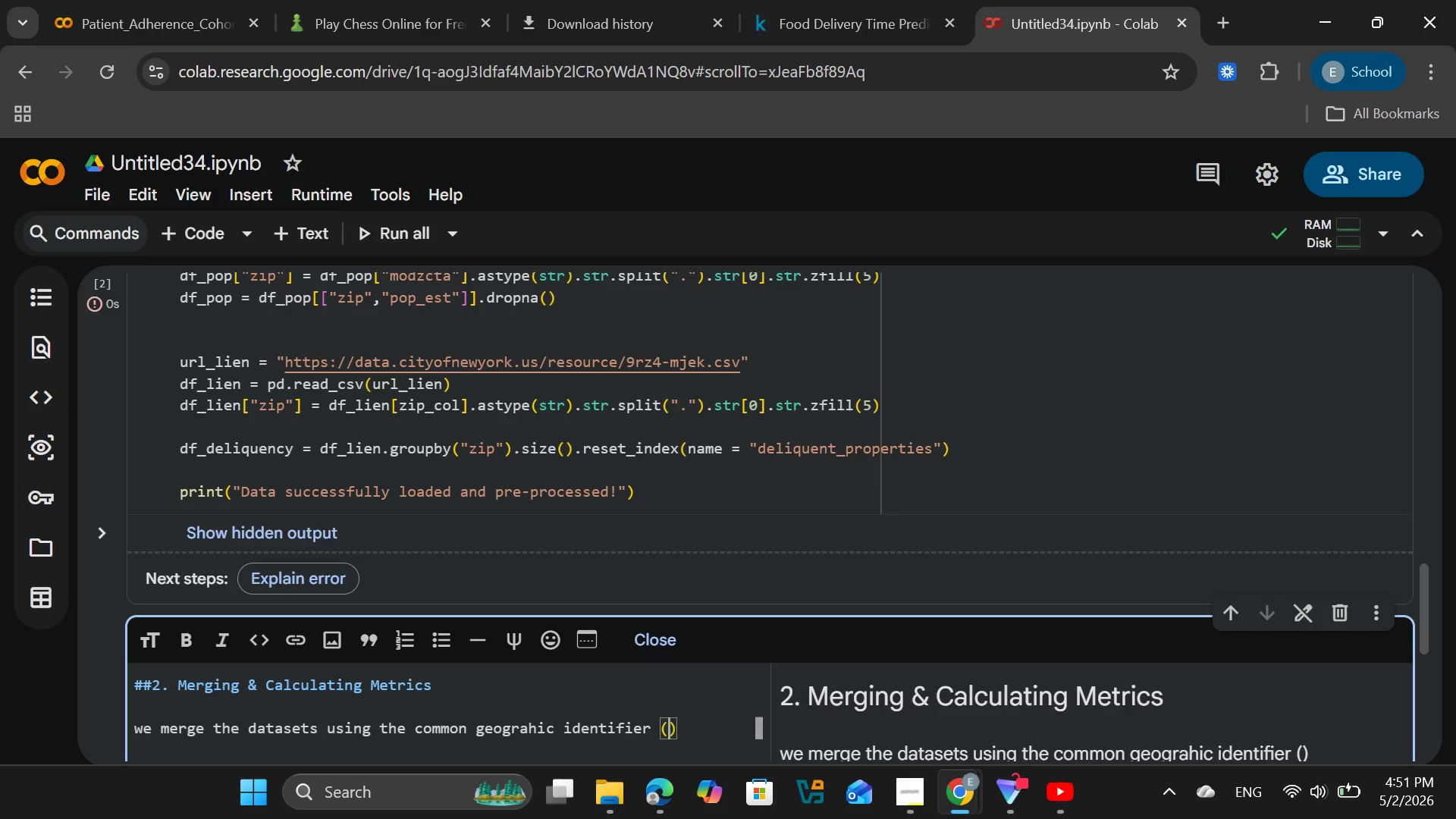 
key(Shift+Quote)
 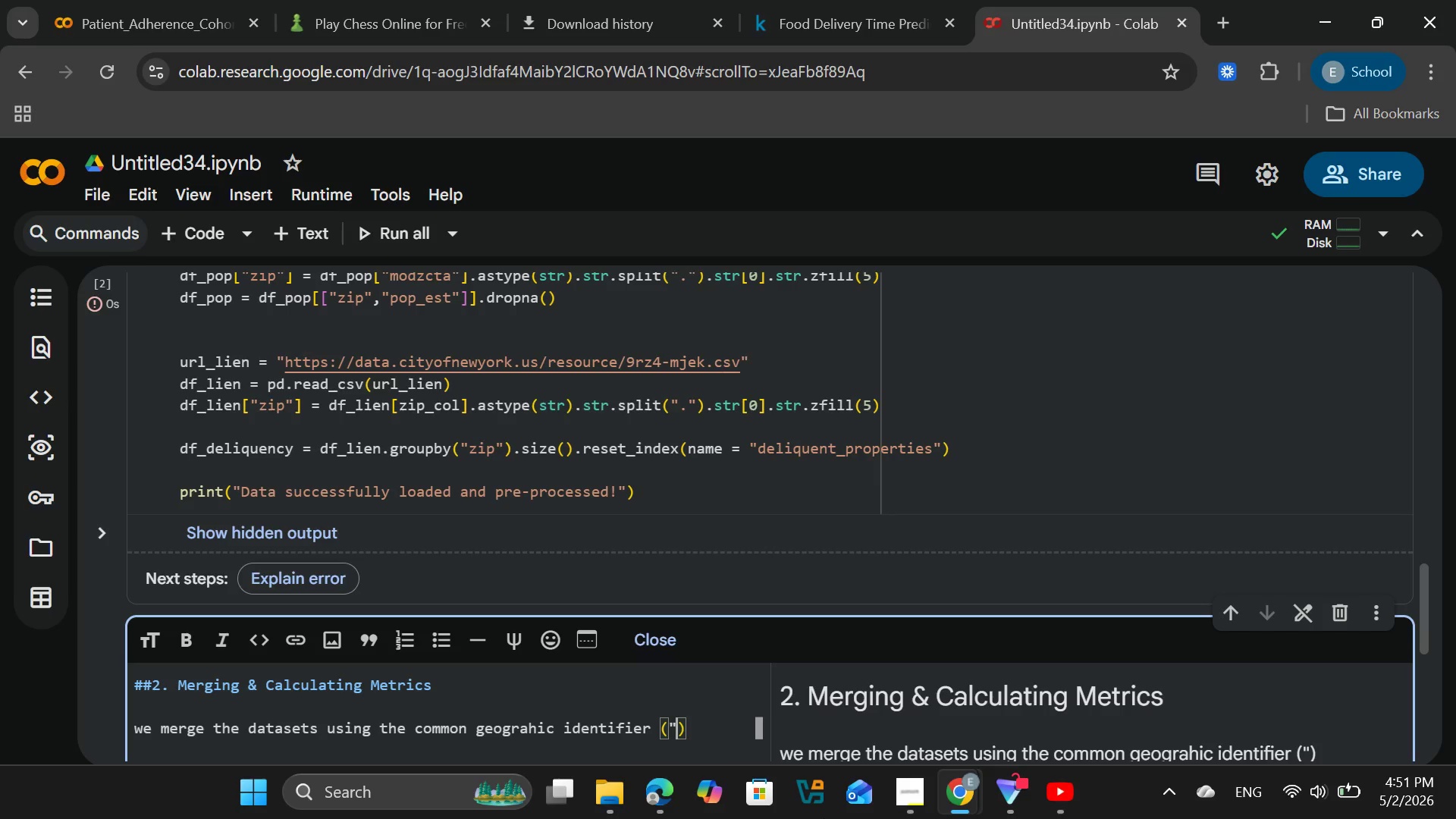 
key(Shift+Quote)
 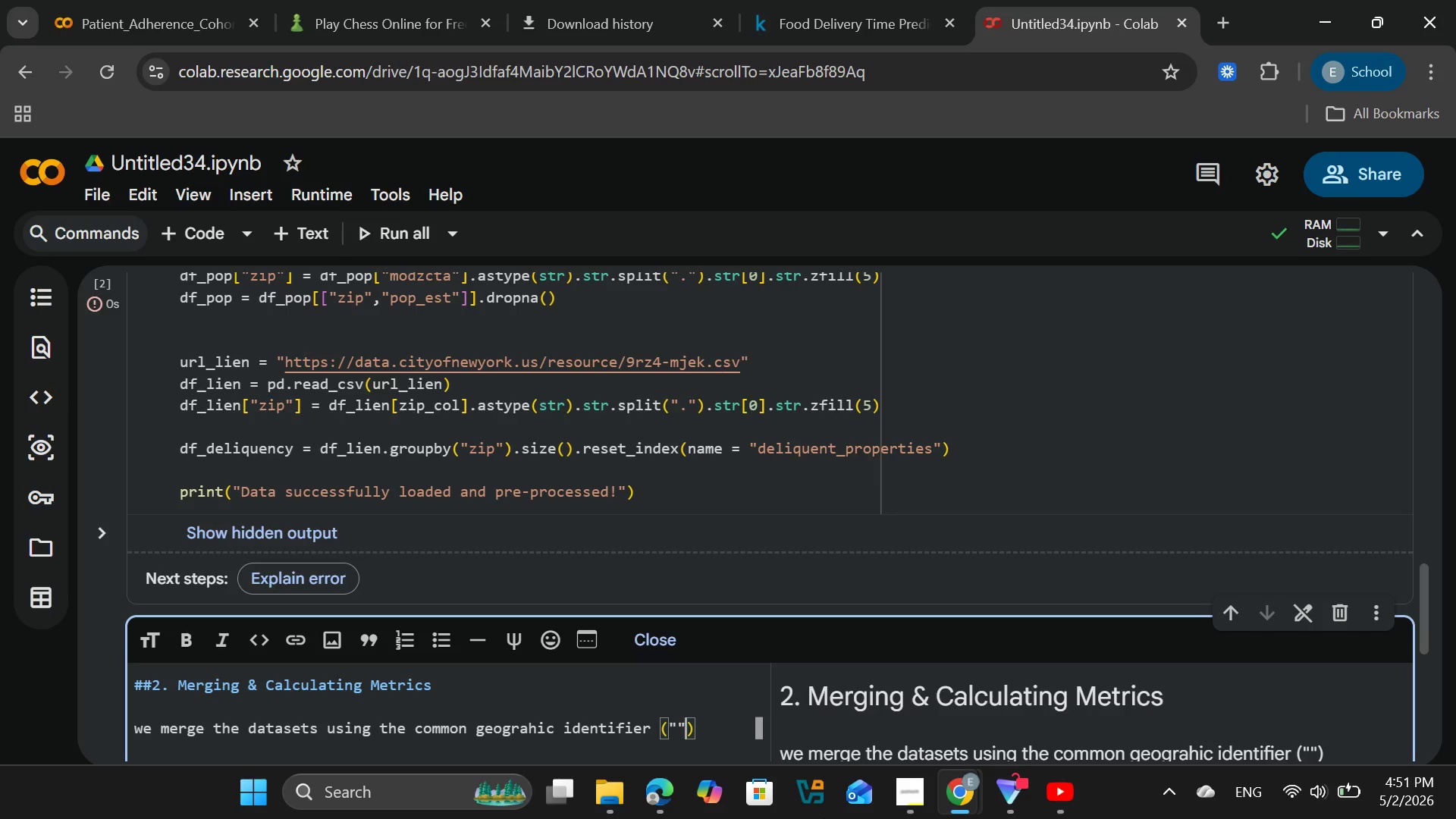 
key(ArrowLeft)
 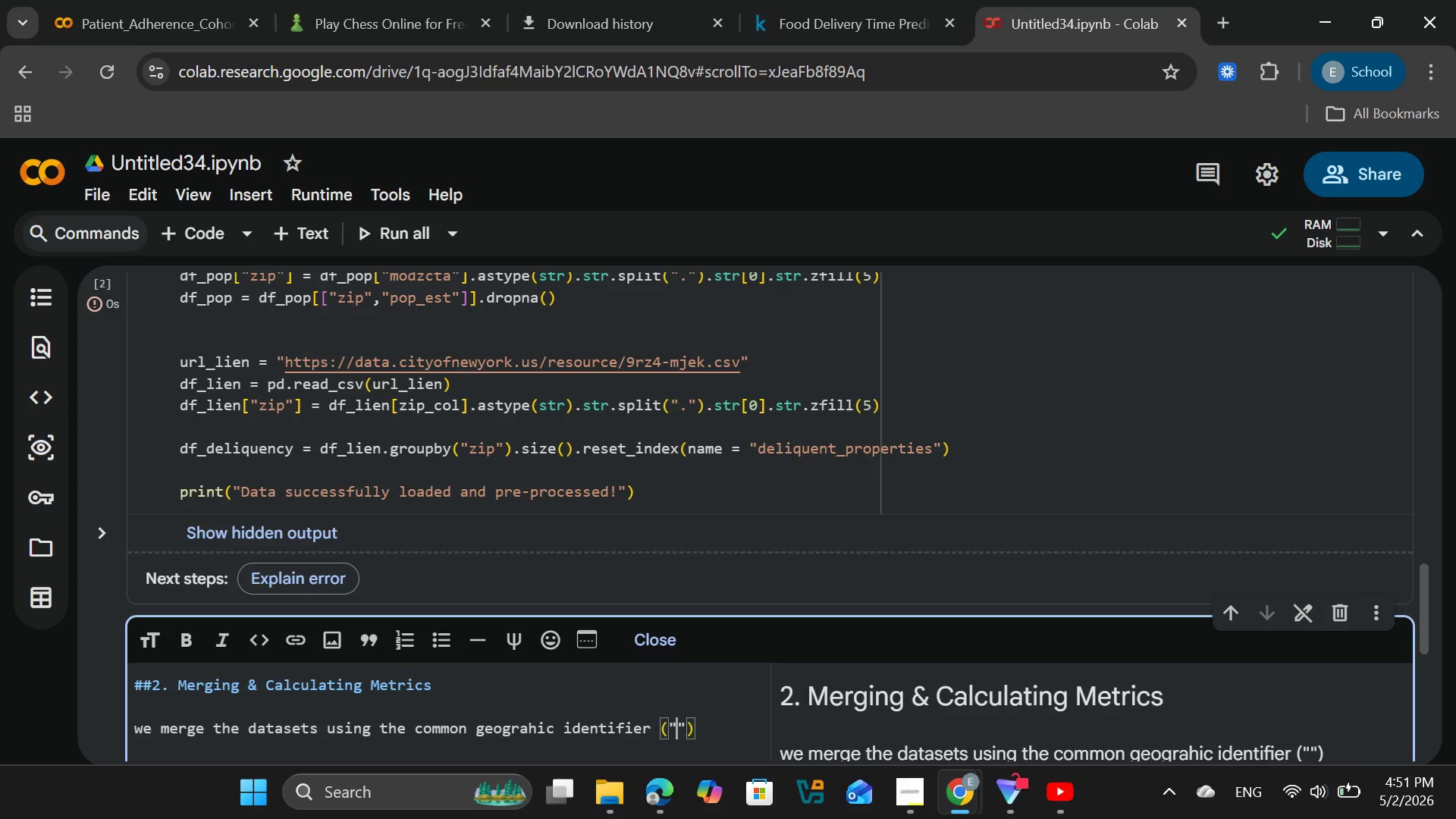 
type(ZIP)
key(Backspace)
key(Backspace)
key(Backspace)
type(zip[End])
 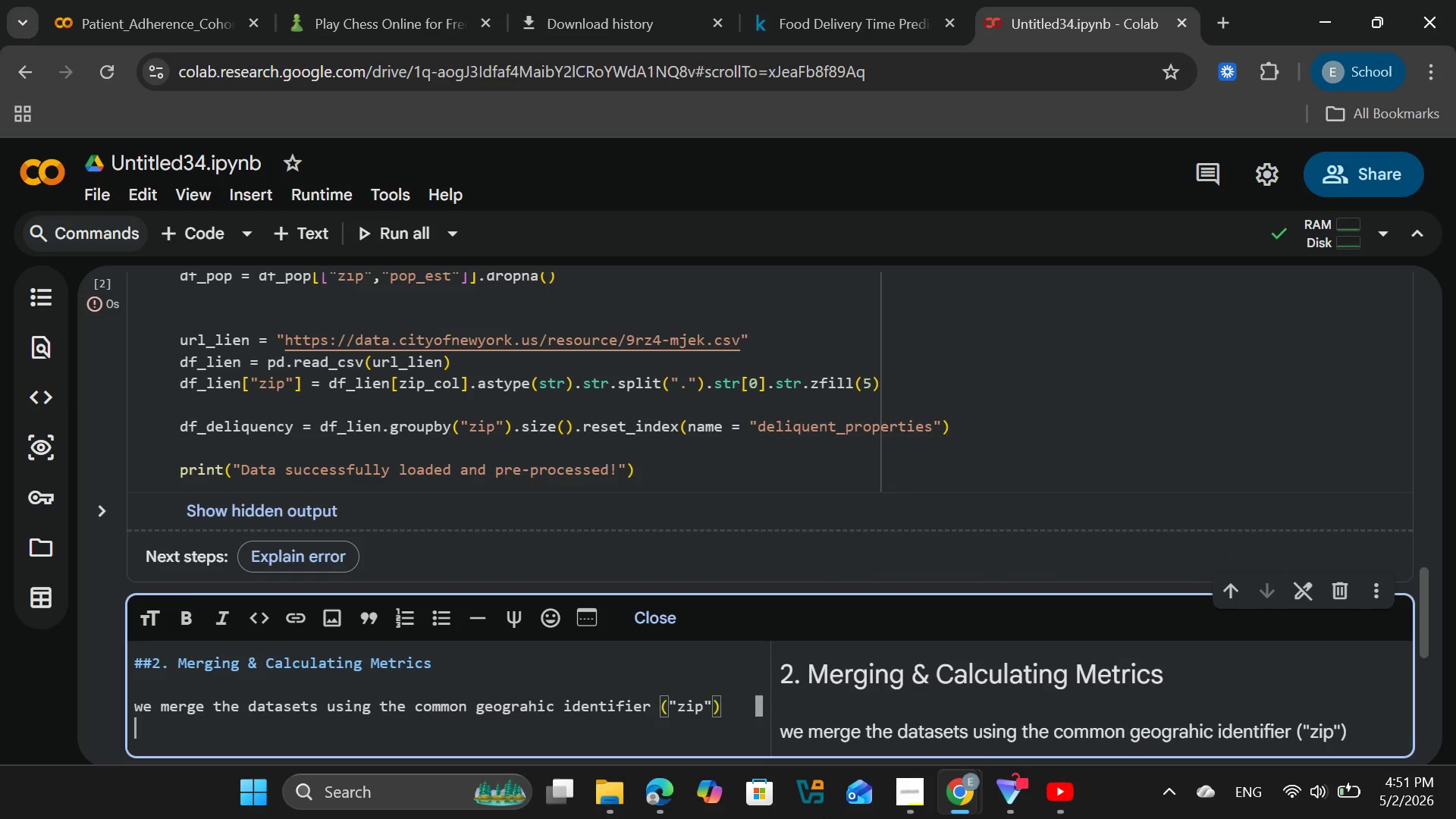 
key(Enter)
 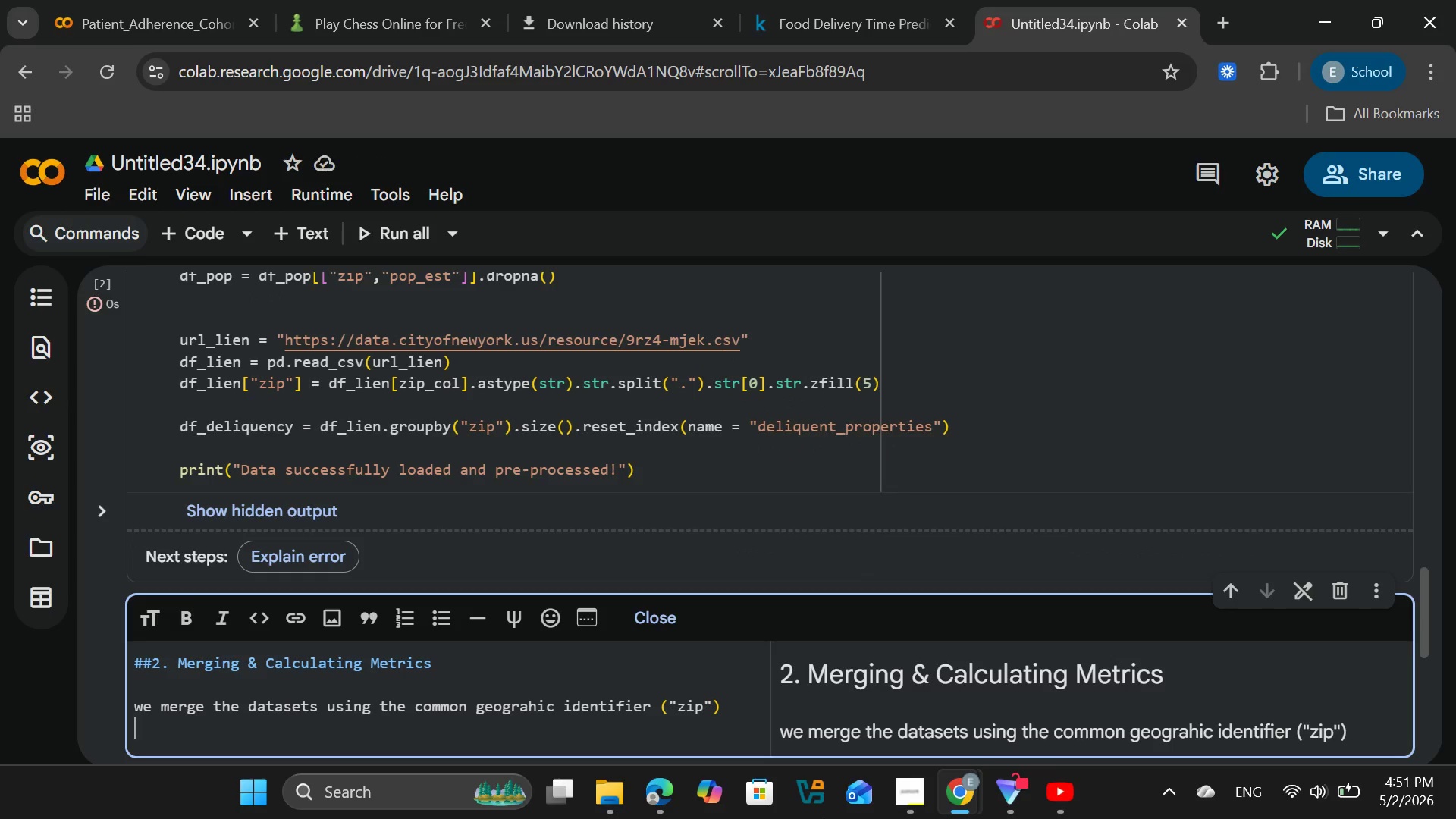 
key(Enter)
 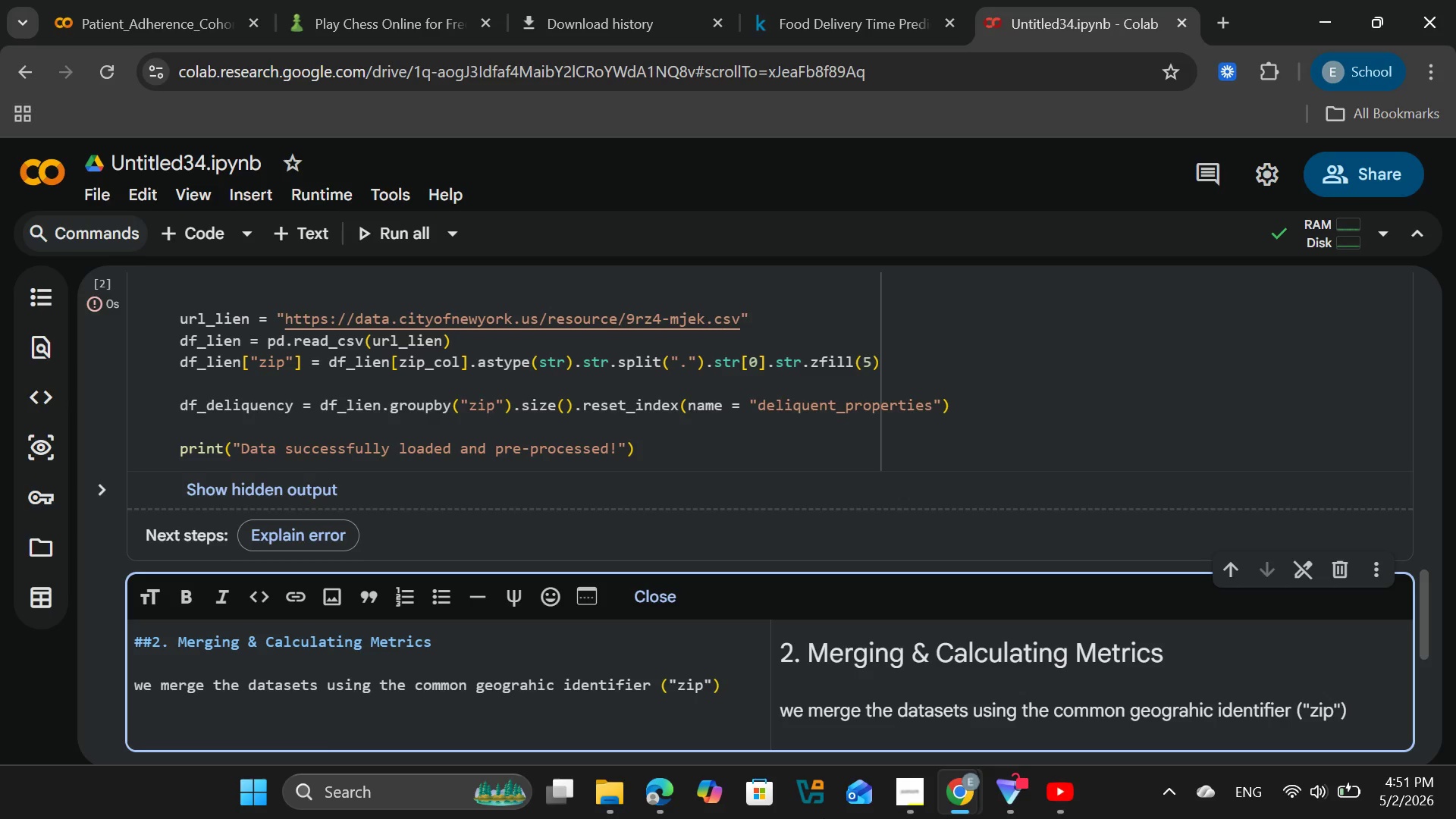 
type(we compute:)
 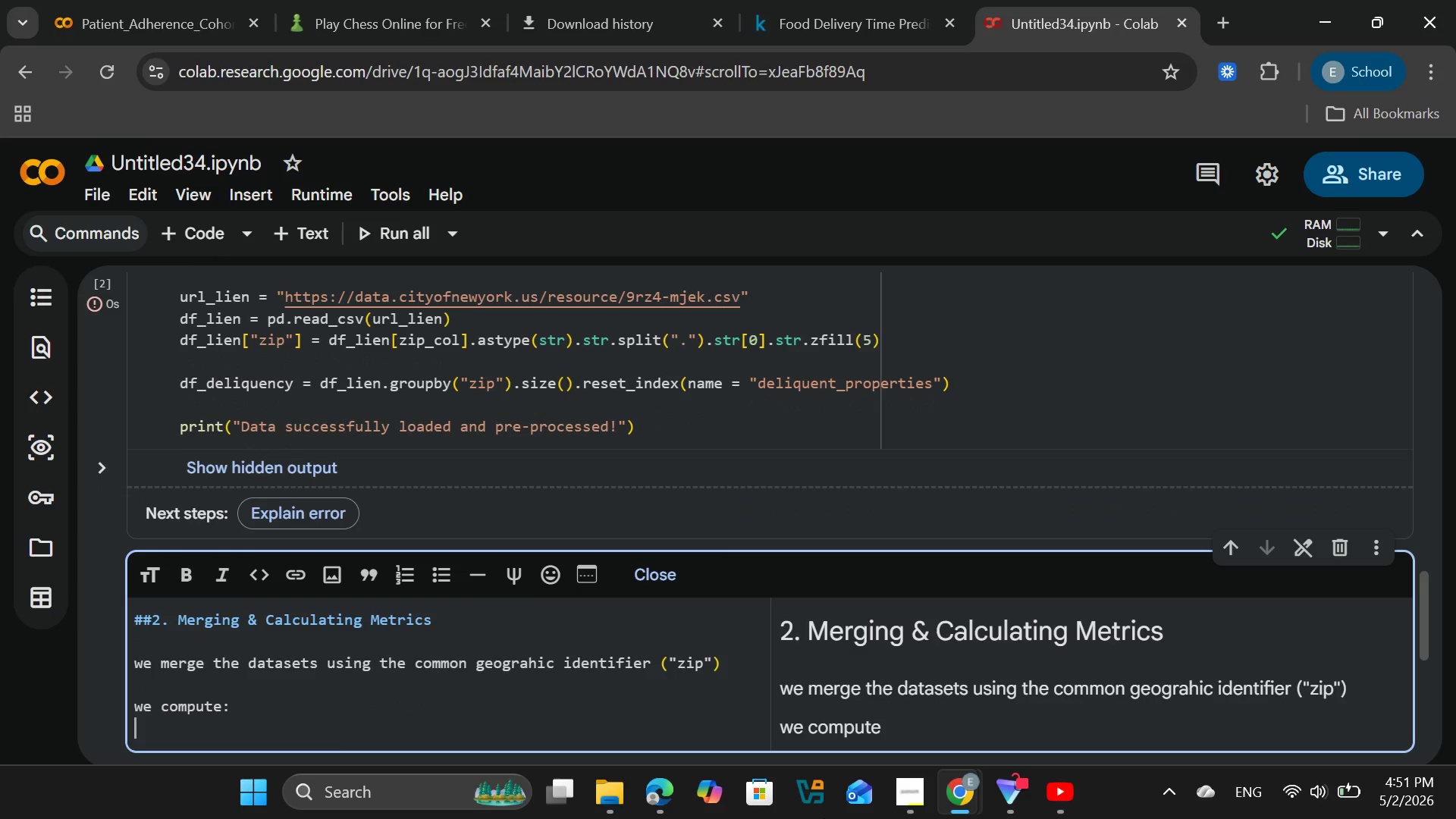 
key(Enter)
 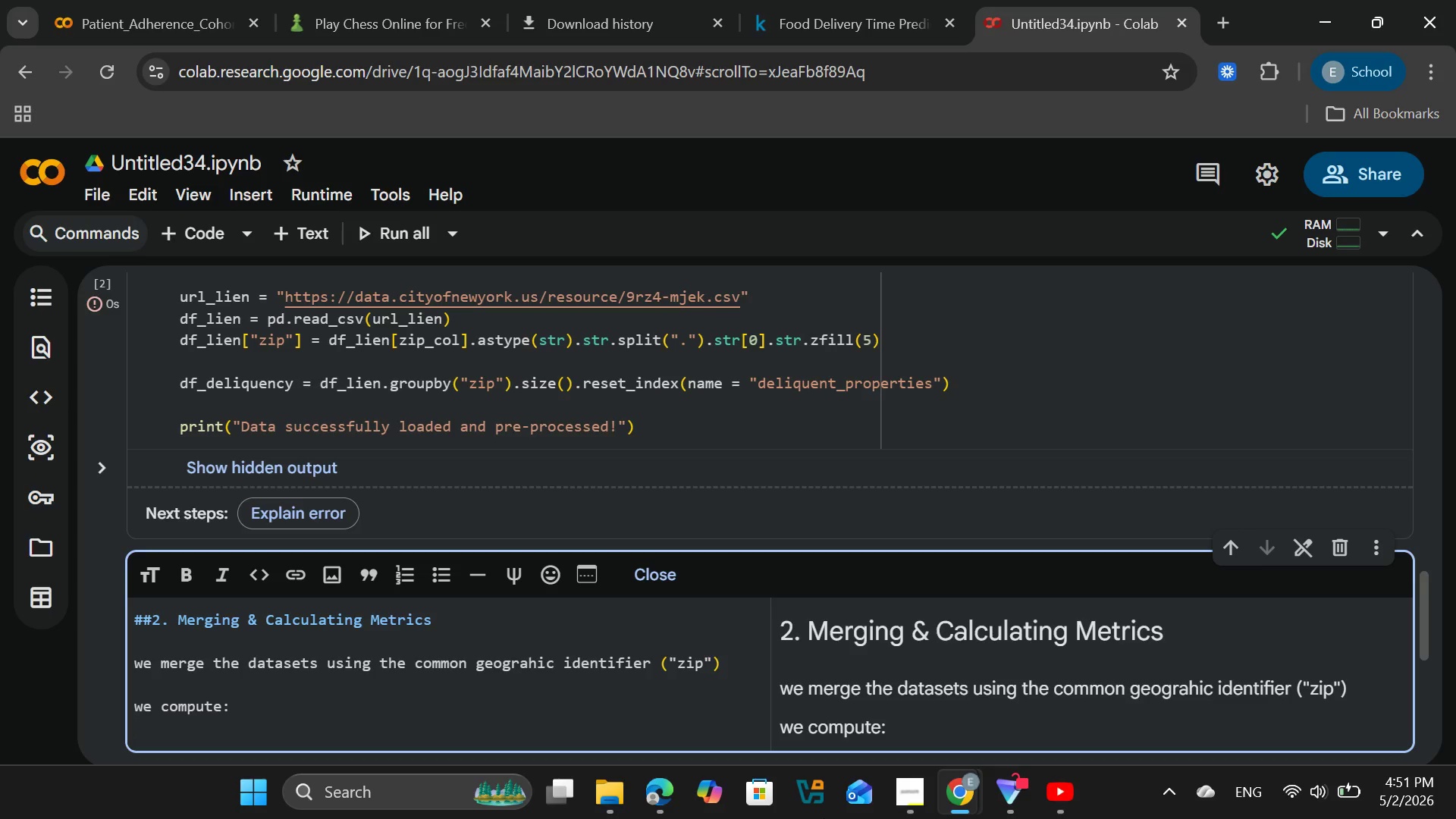 
wait(5.81)
 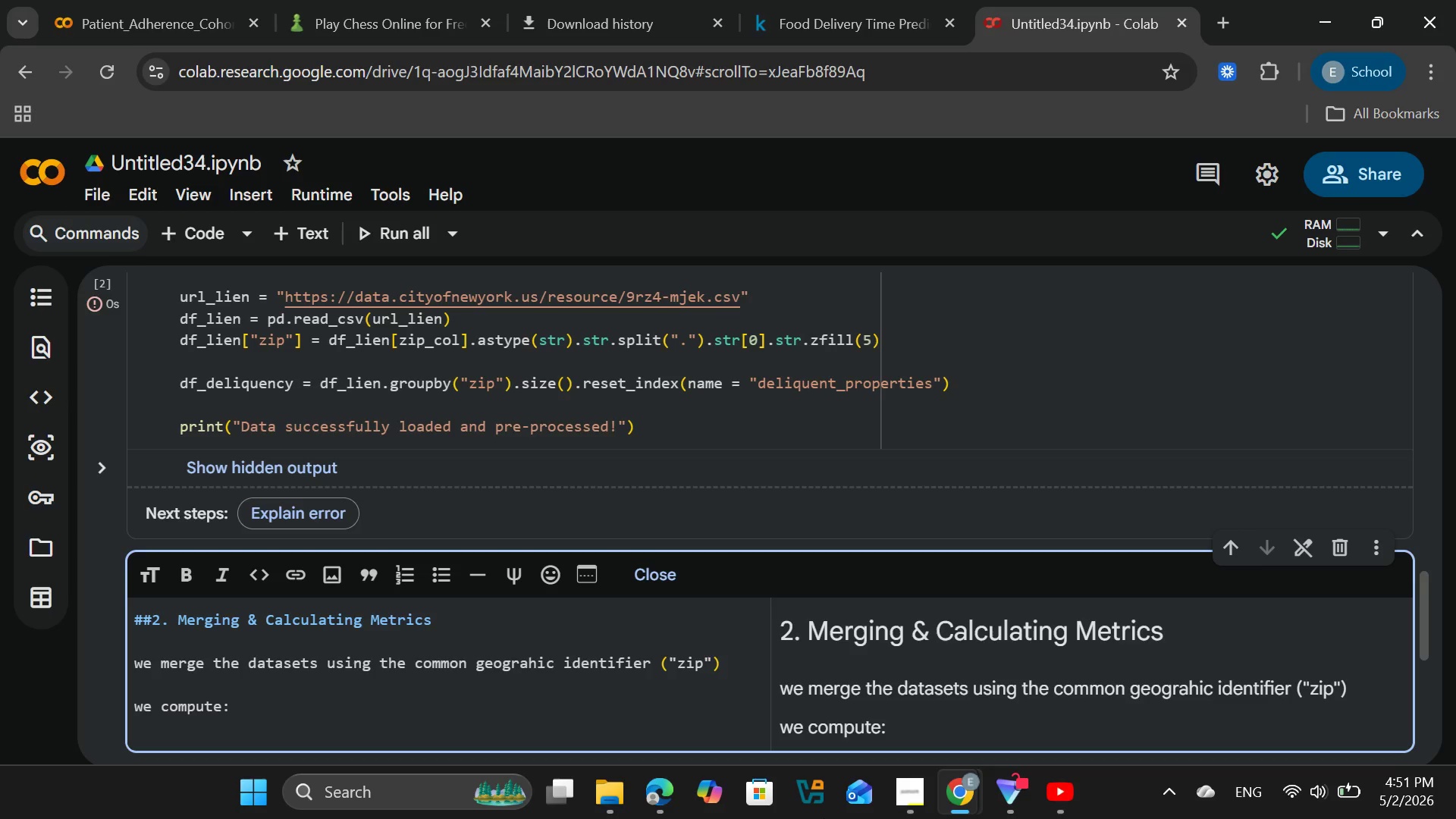 
type(* **Small U)
key(Backspace)
type(Busine)
 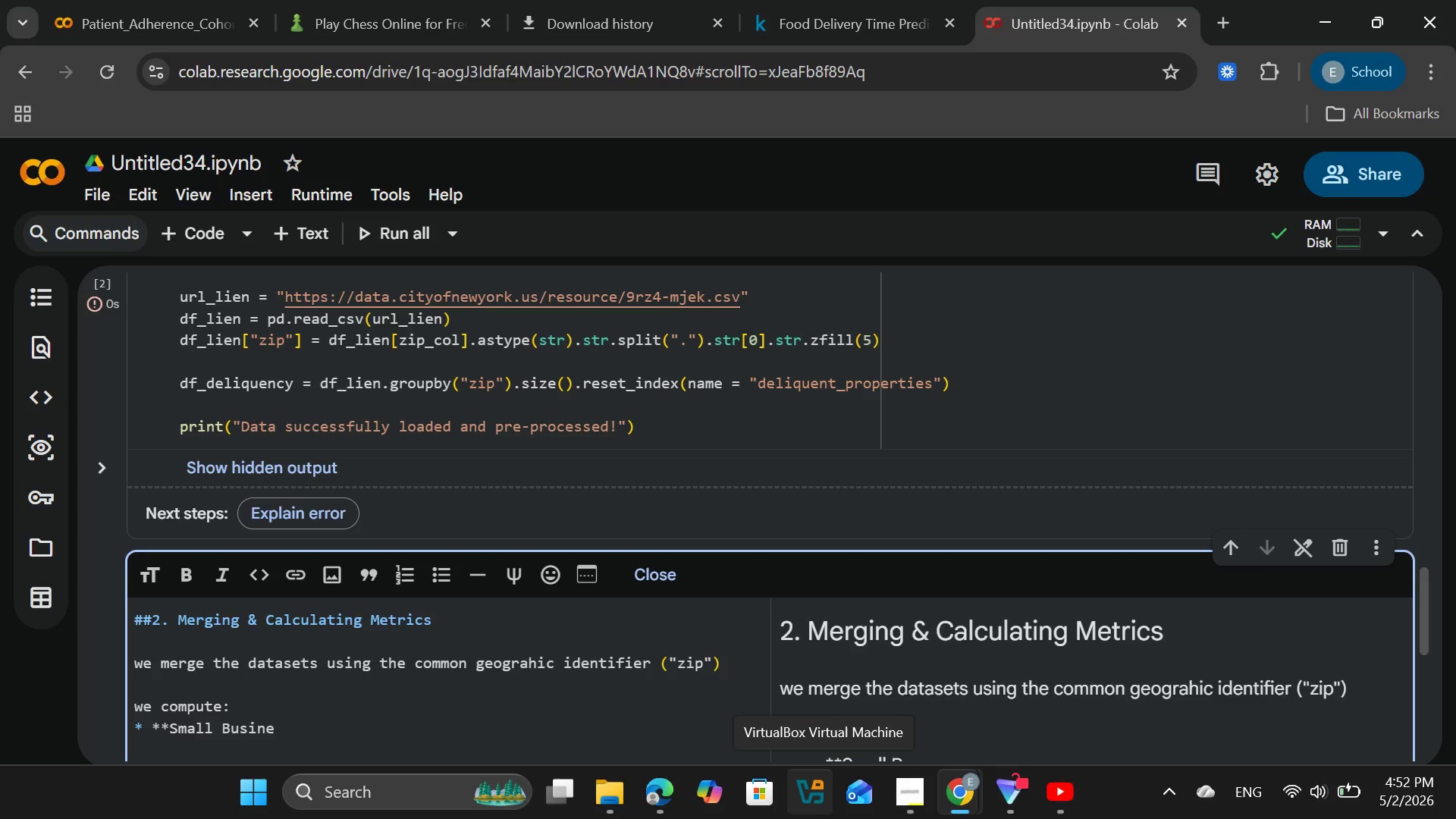 
type(ss Density)
 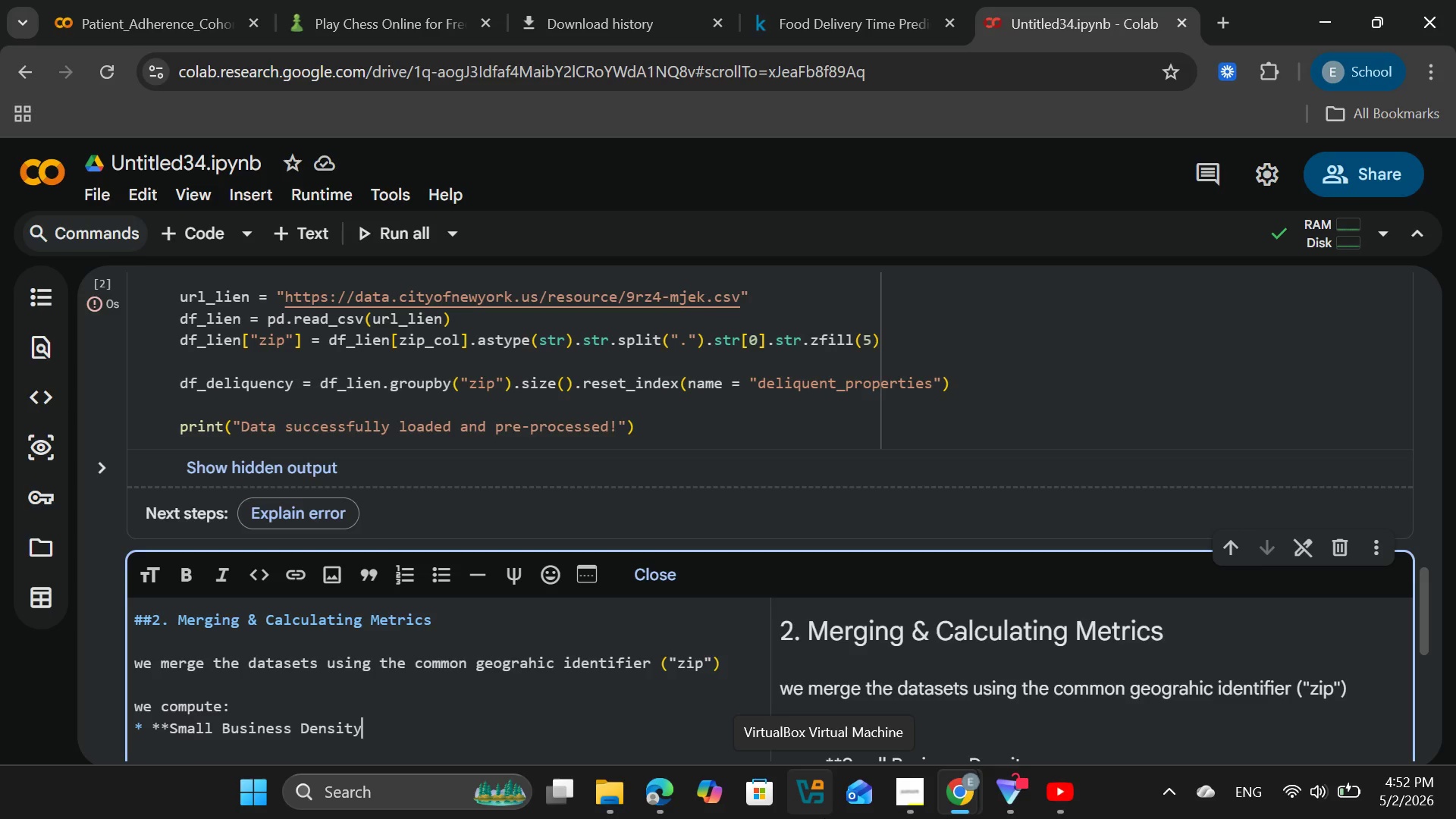 
type(** : )
key(Backspace)
key(Backspace)
key(Backspace)
type(: Smallbusine)
 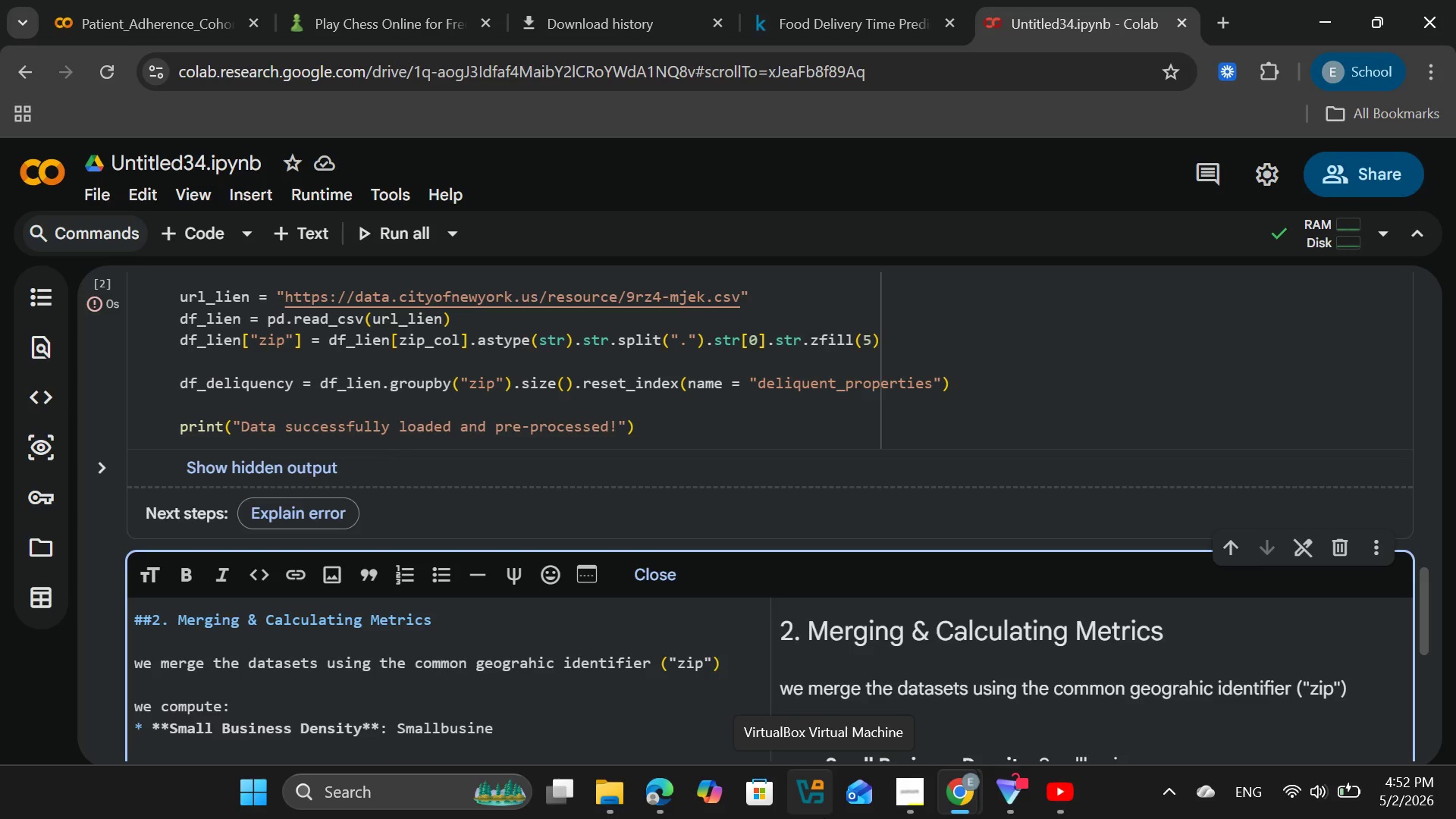 
key(ArrowLeft)
 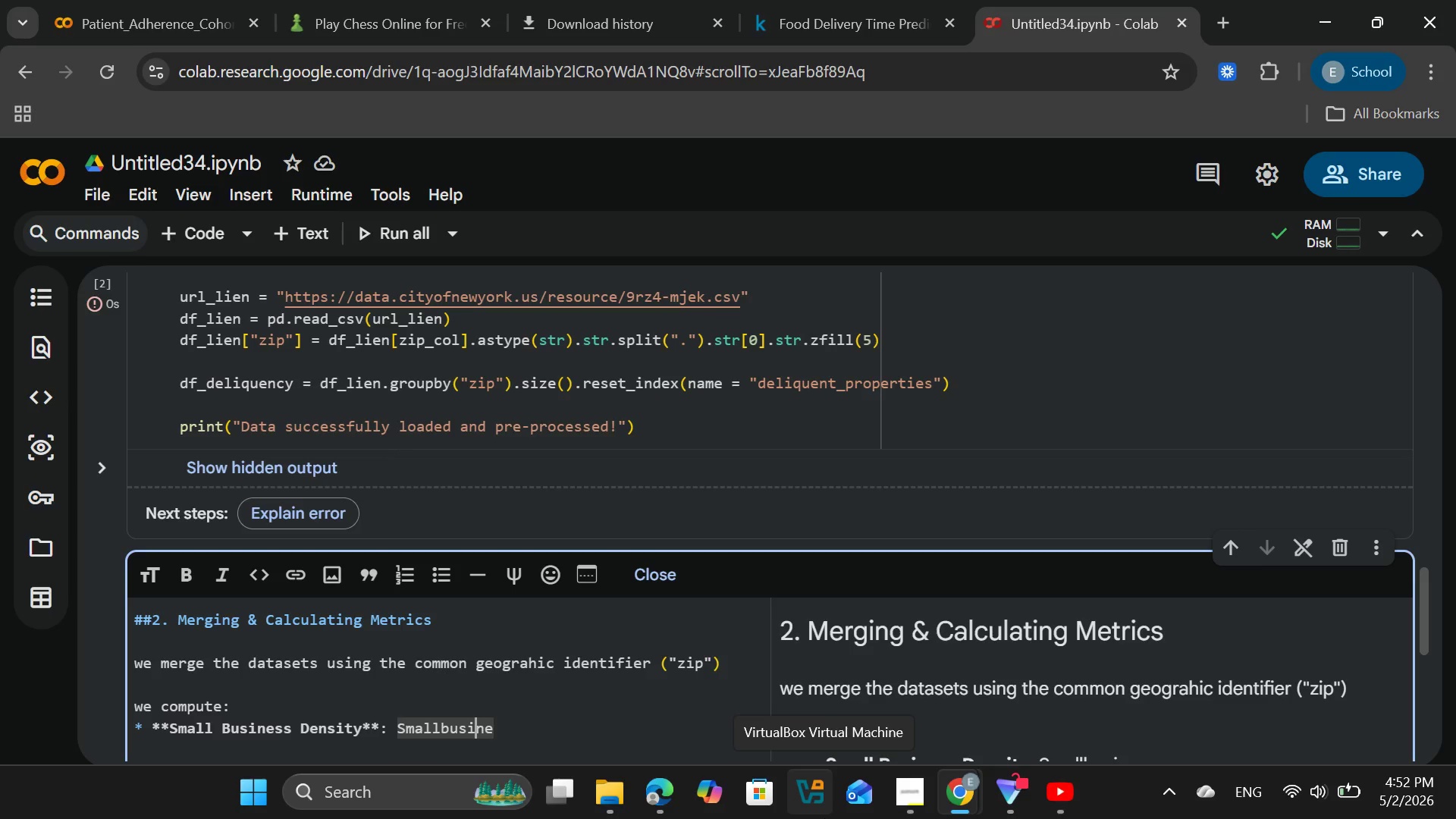 
key(ArrowLeft)
 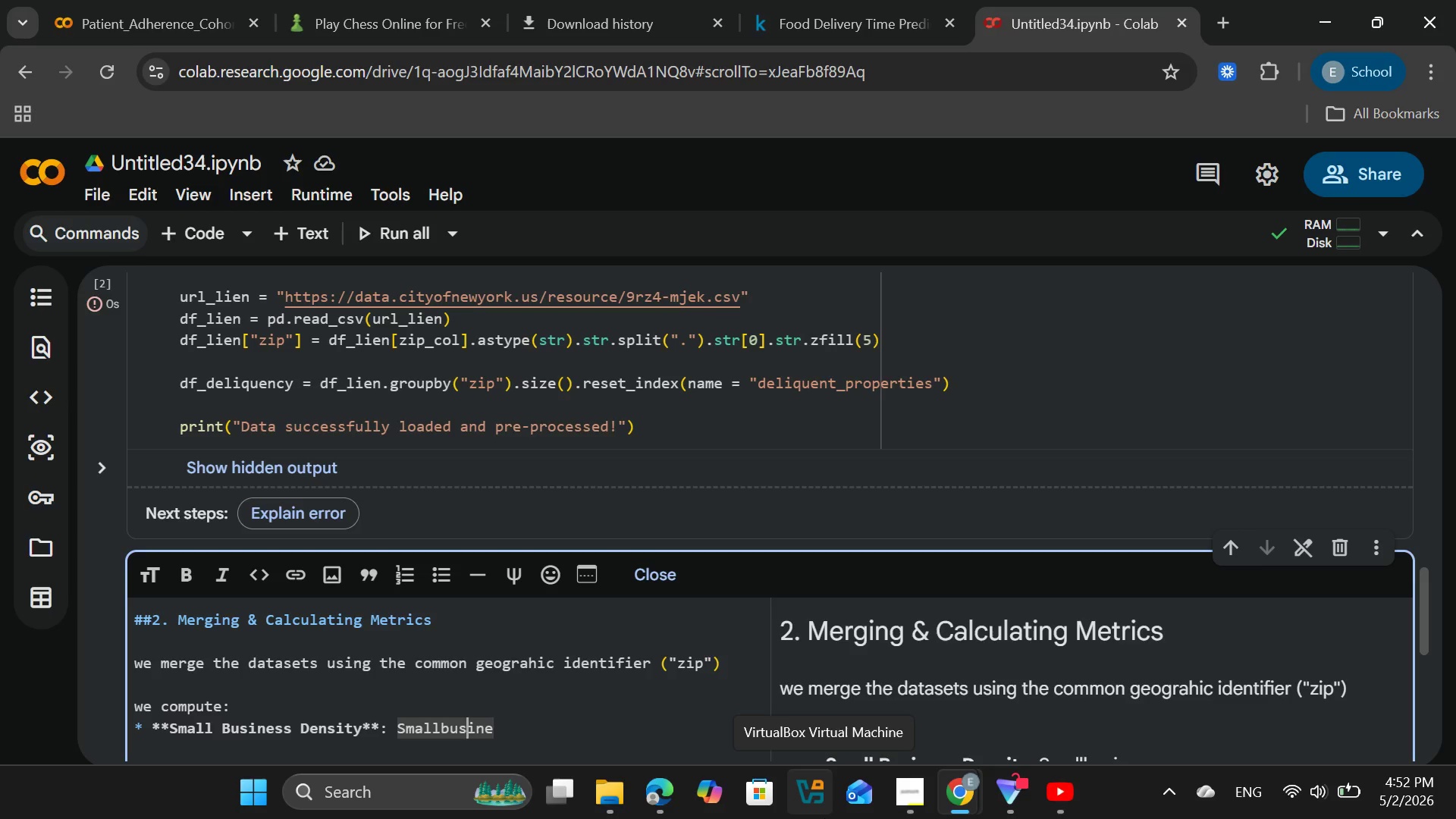 
key(ArrowLeft)
 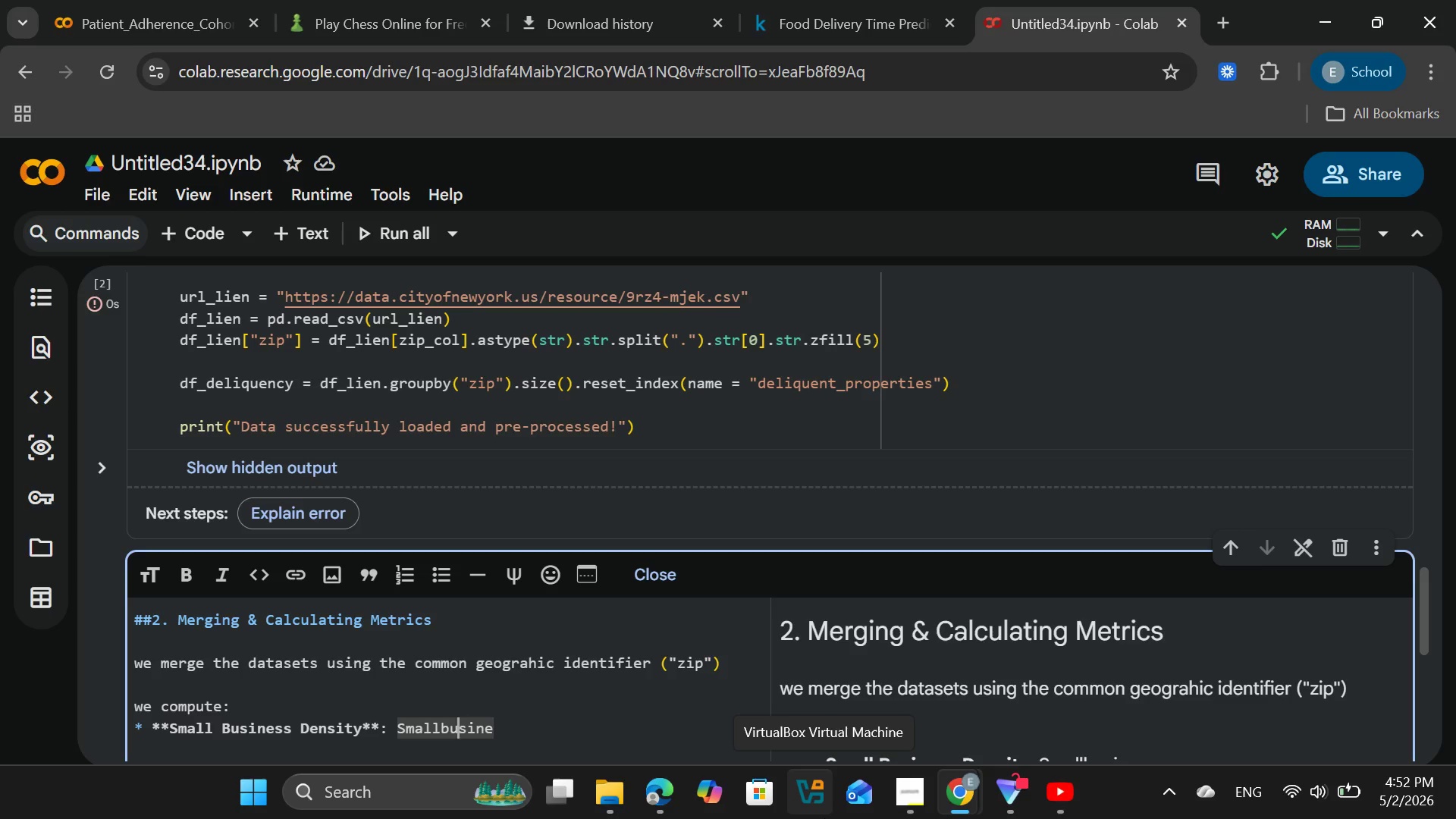 
key(ArrowLeft)
 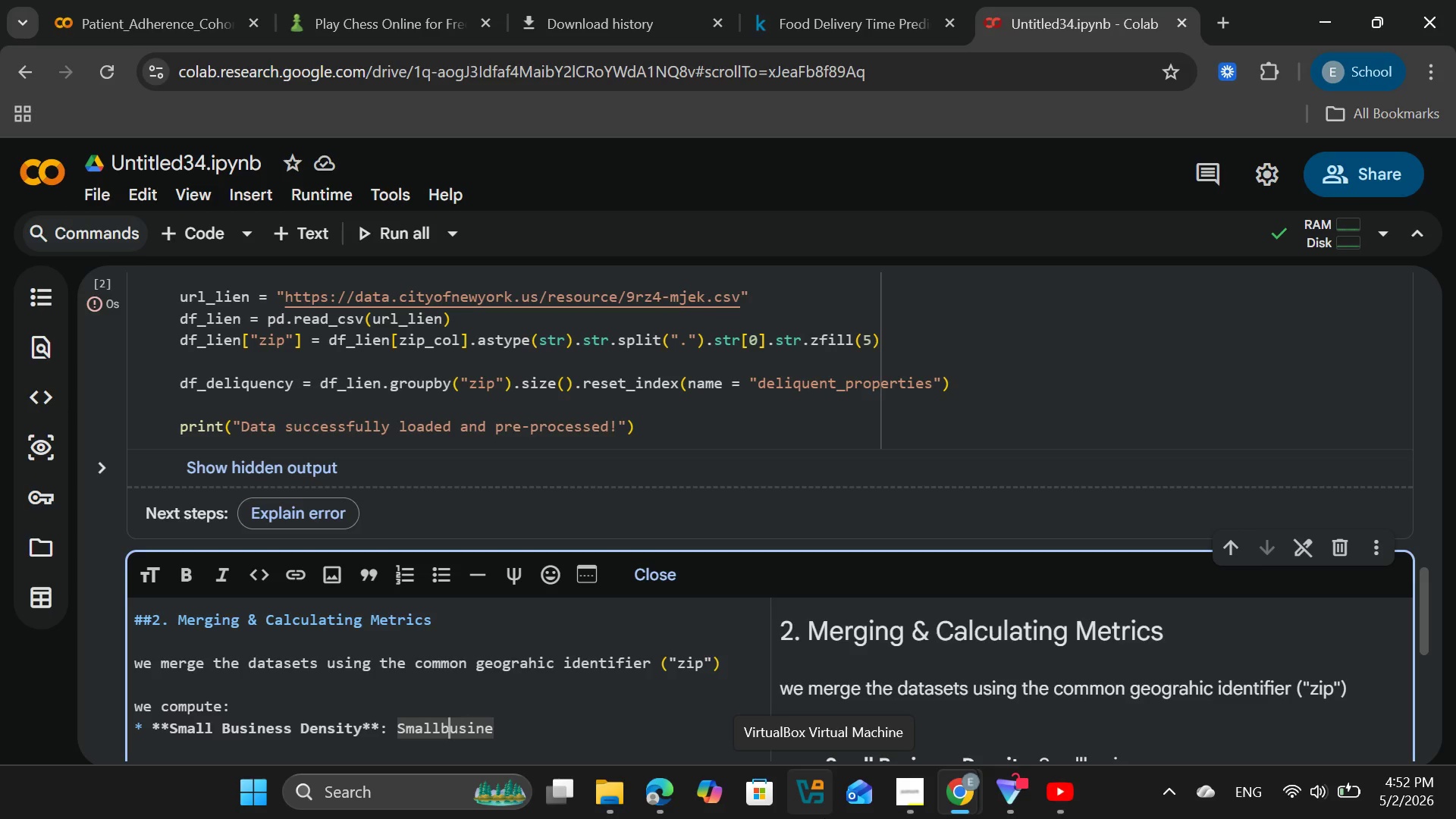 
key(ArrowLeft)
 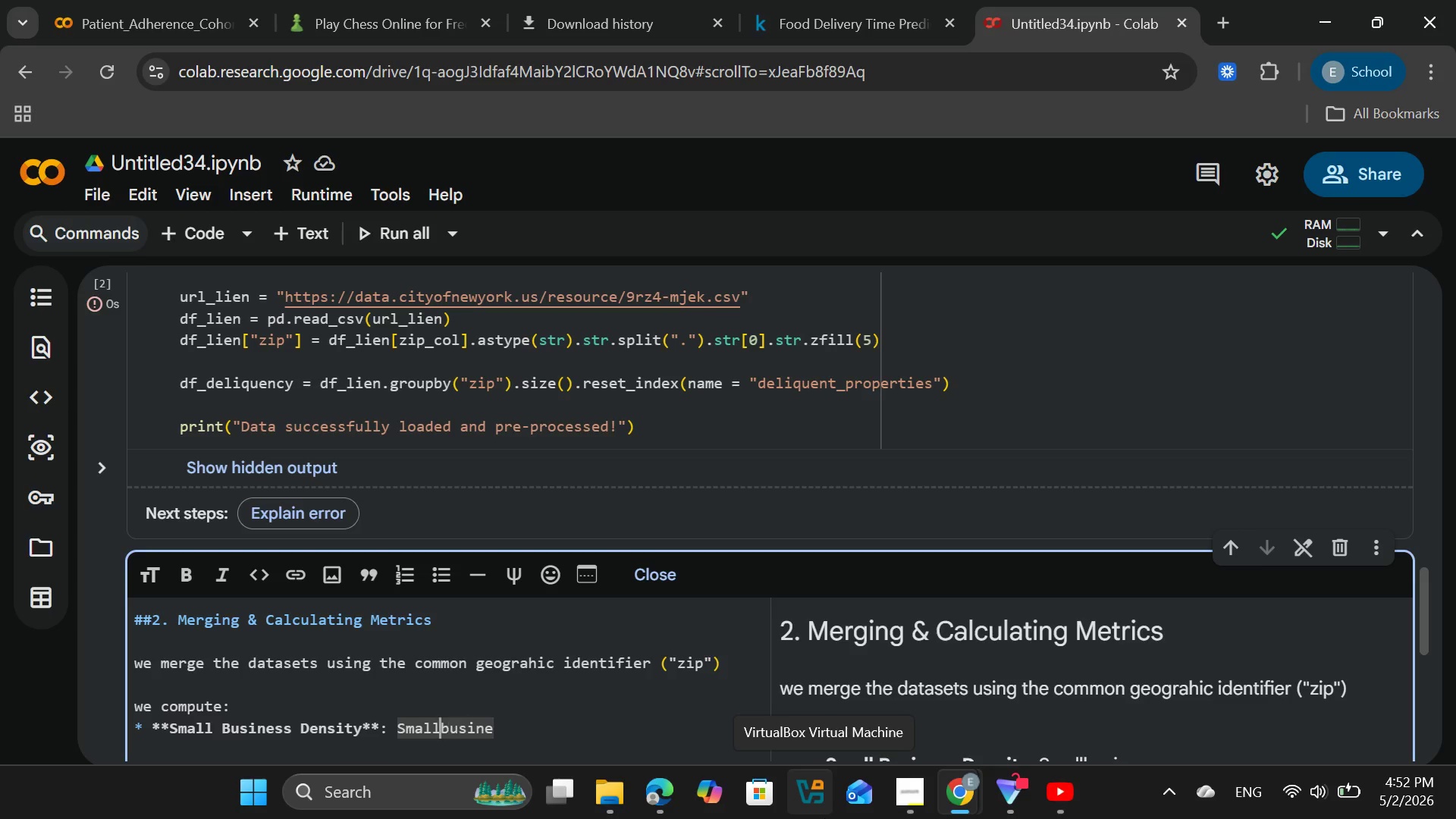 
key(ArrowLeft)
 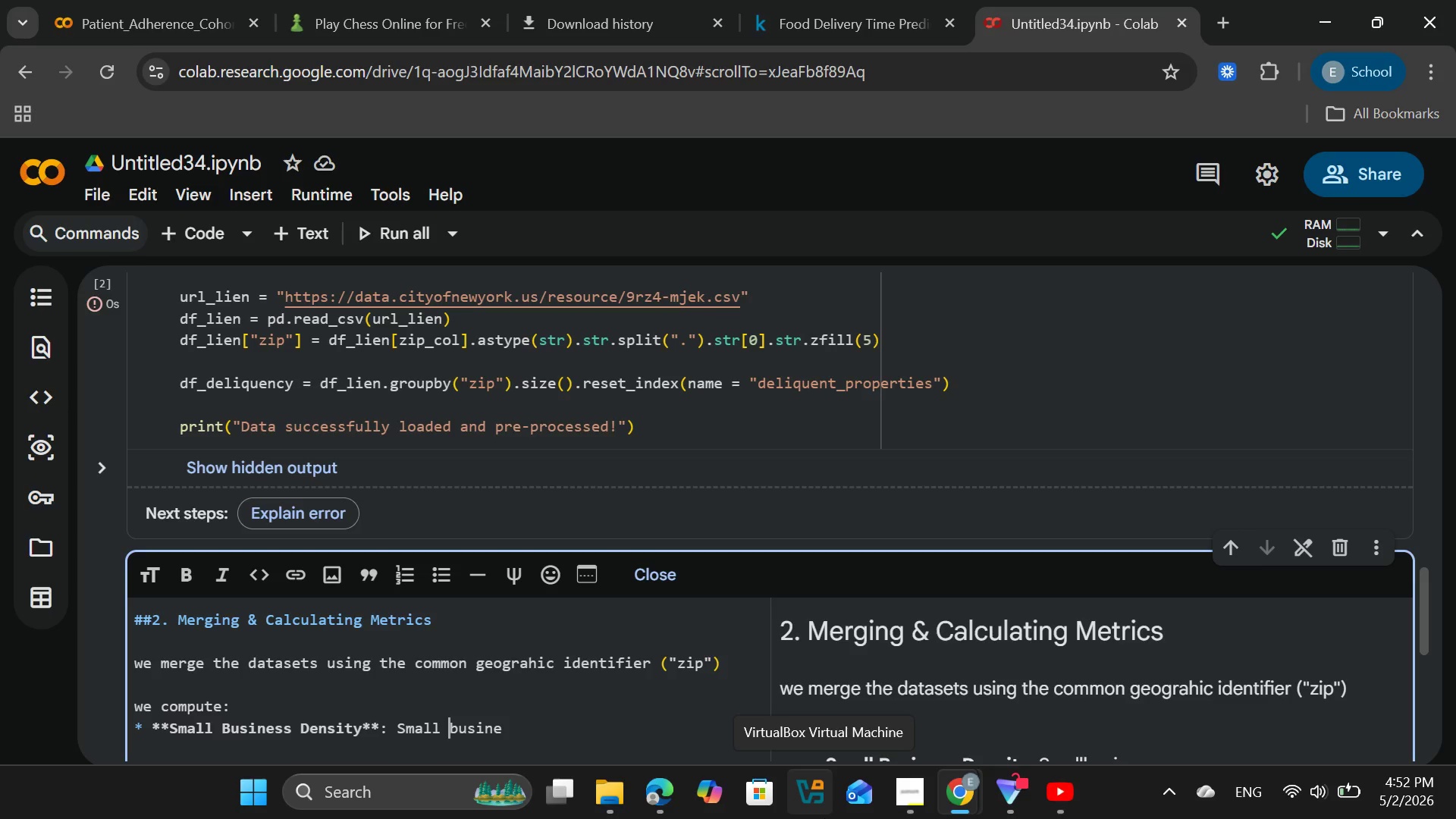 
type( [End]sses per 1000 residents.)
 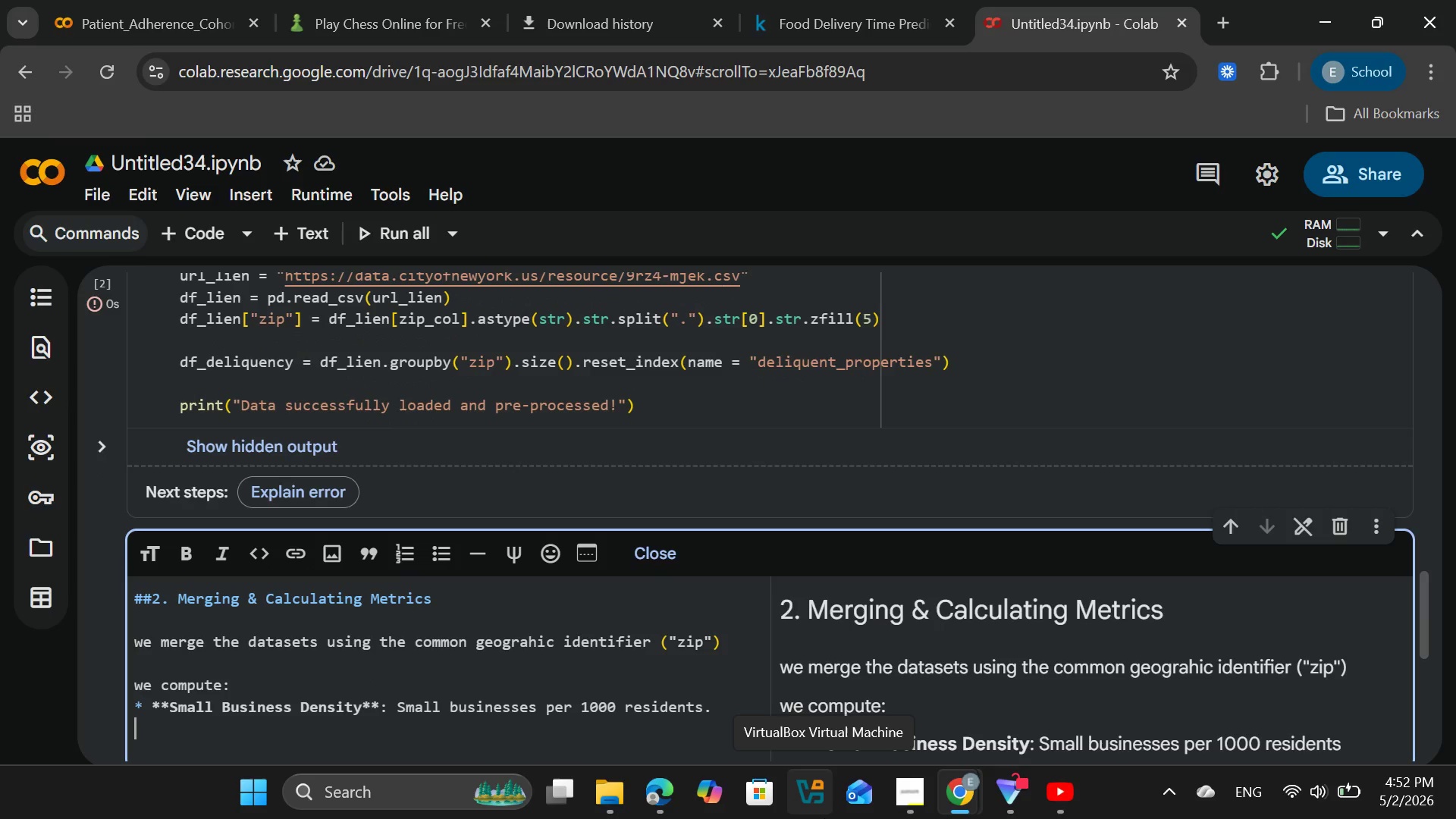 
key(Enter)
 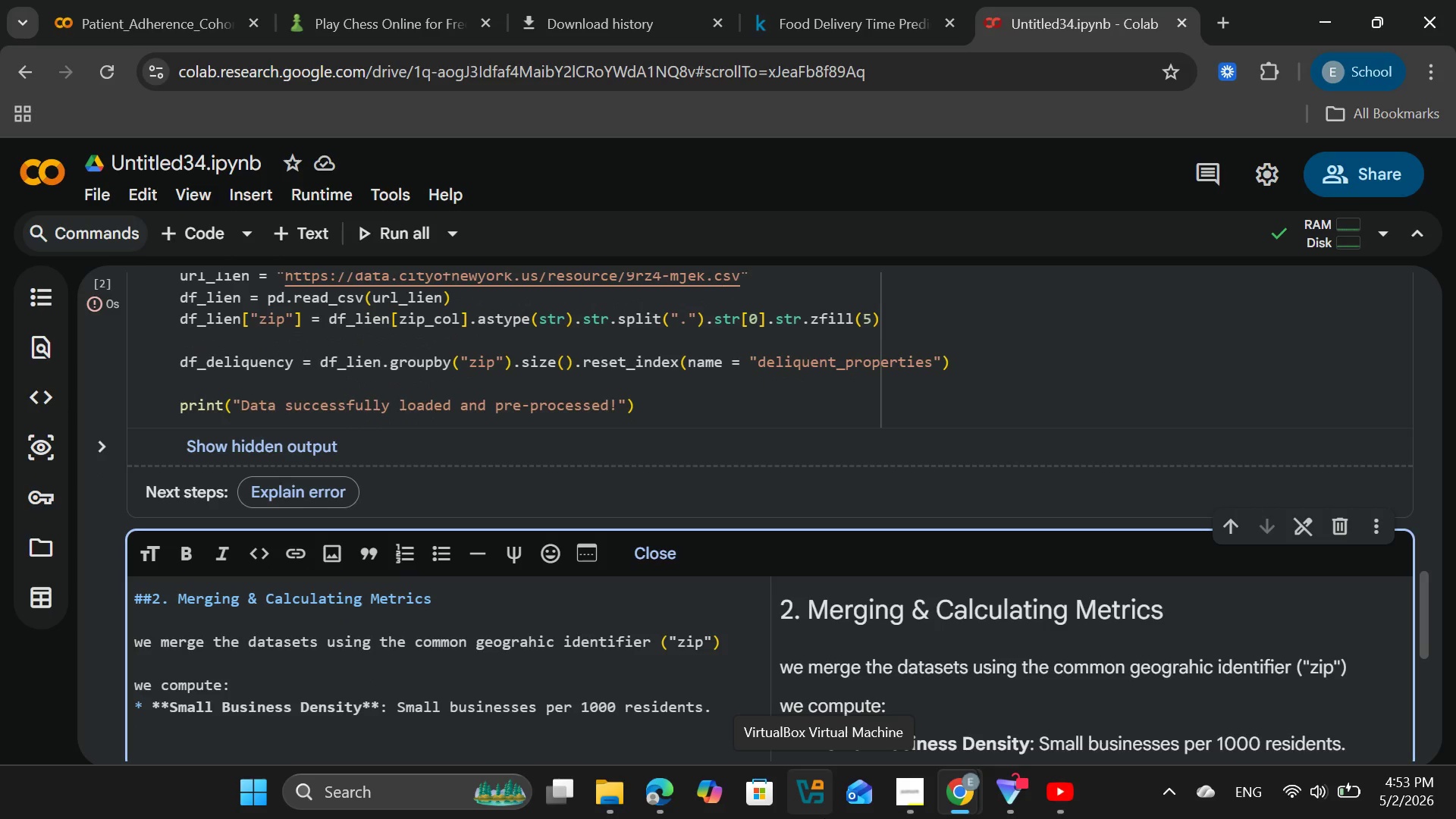 
type(* **Tax Deliquency Rate**)
 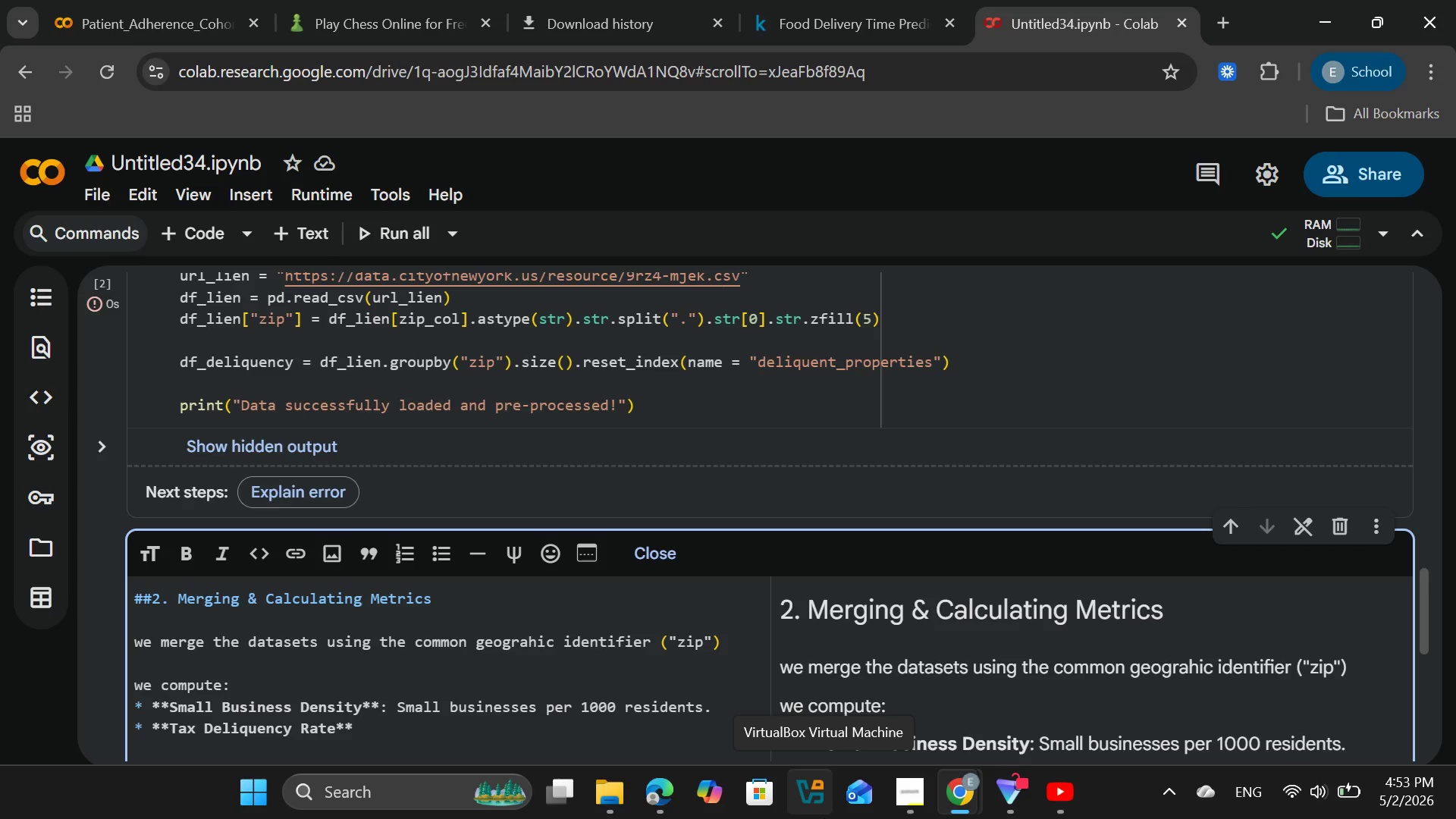 
type(; de)
key(Backspace)
key(Backspace)
type(Deliquency)
key(Backspace)
key(Backspace)
type(t)
 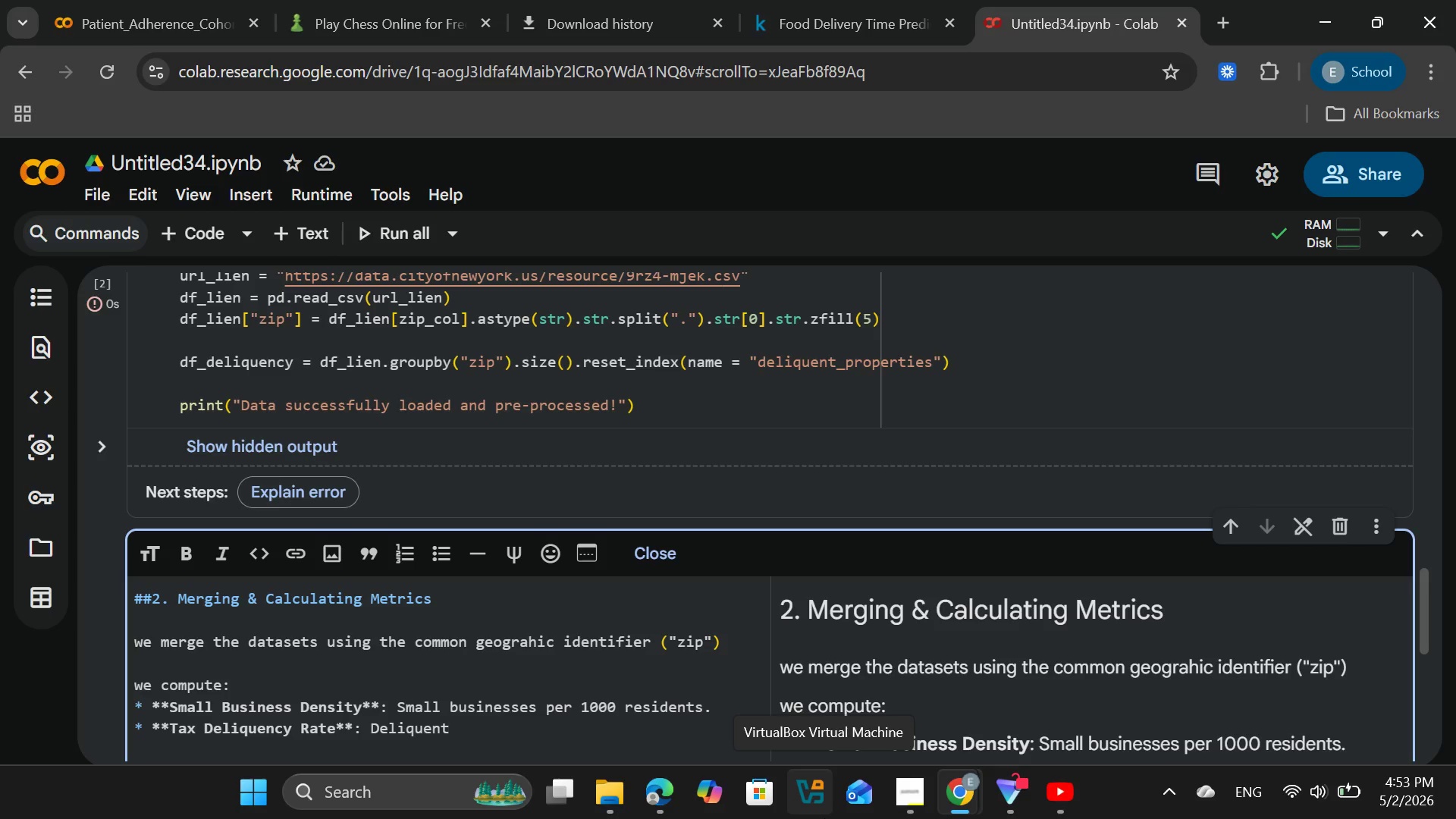 
hold_key(key=ArrowLeft, duration=0.53)
 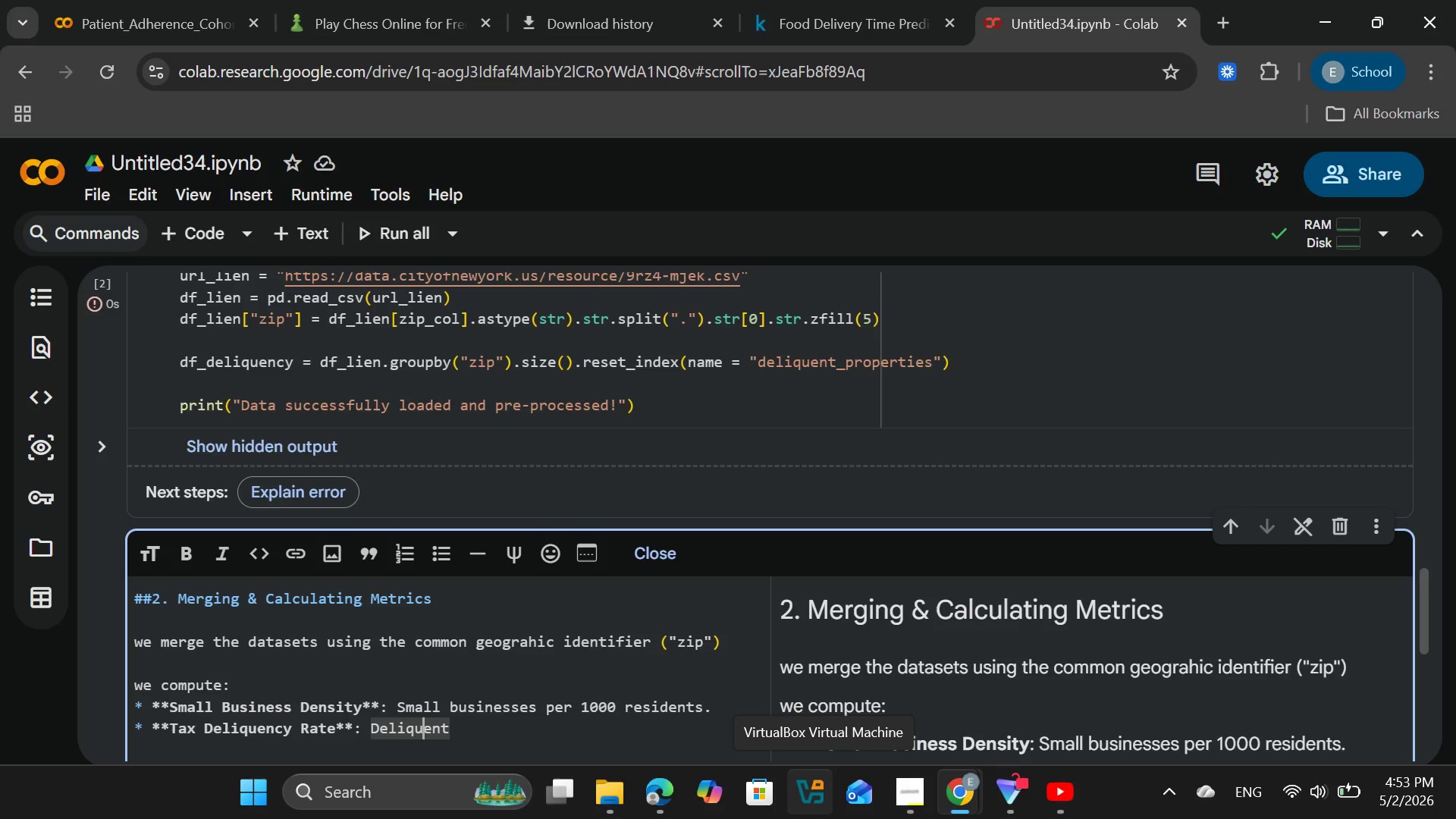 
key(ArrowLeft)
 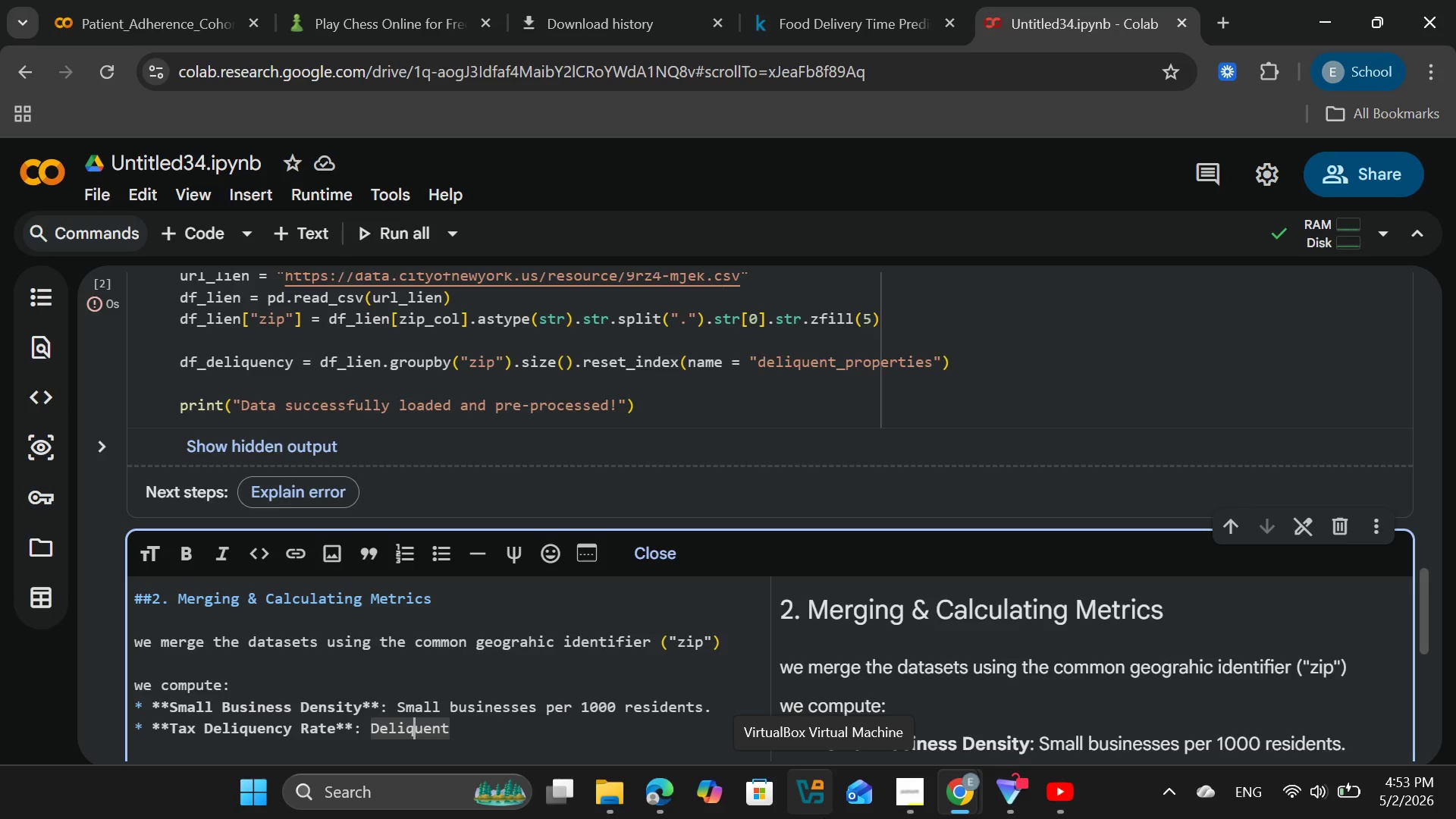 
key(ArrowLeft)
 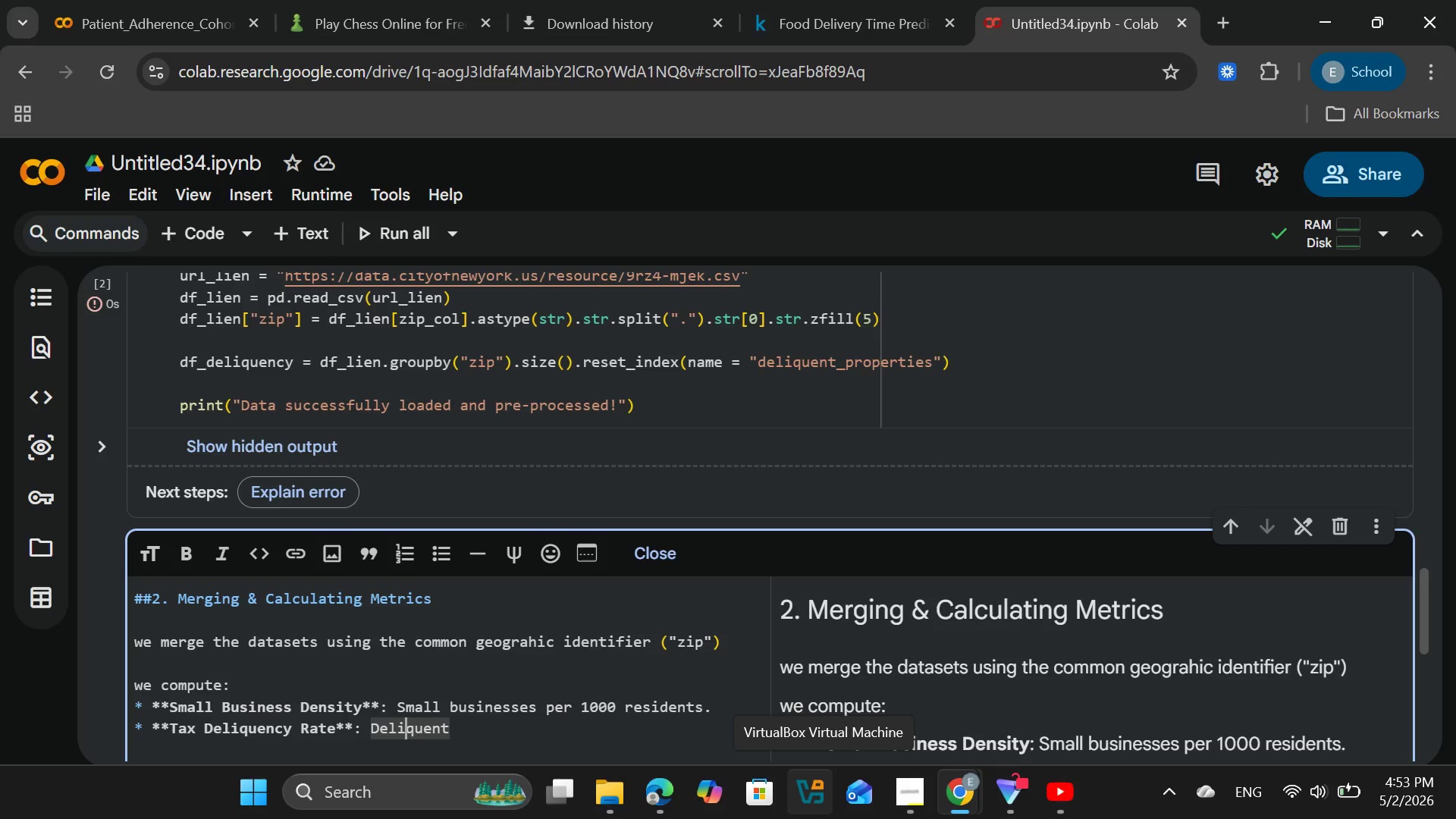 
key(ArrowLeft)
 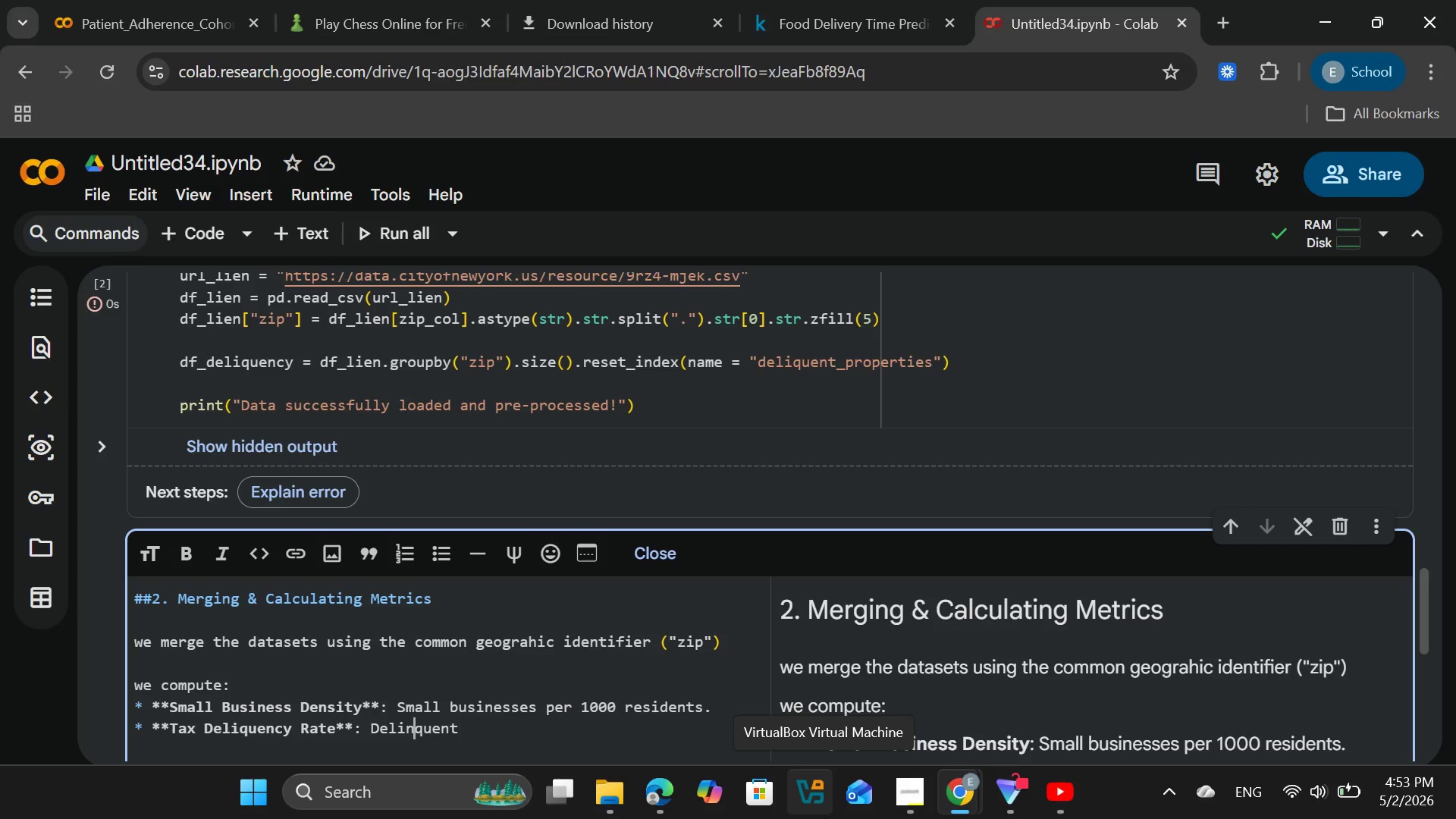 
type(n[End] propertieses)
key(Backspace)
key(Backspace)
 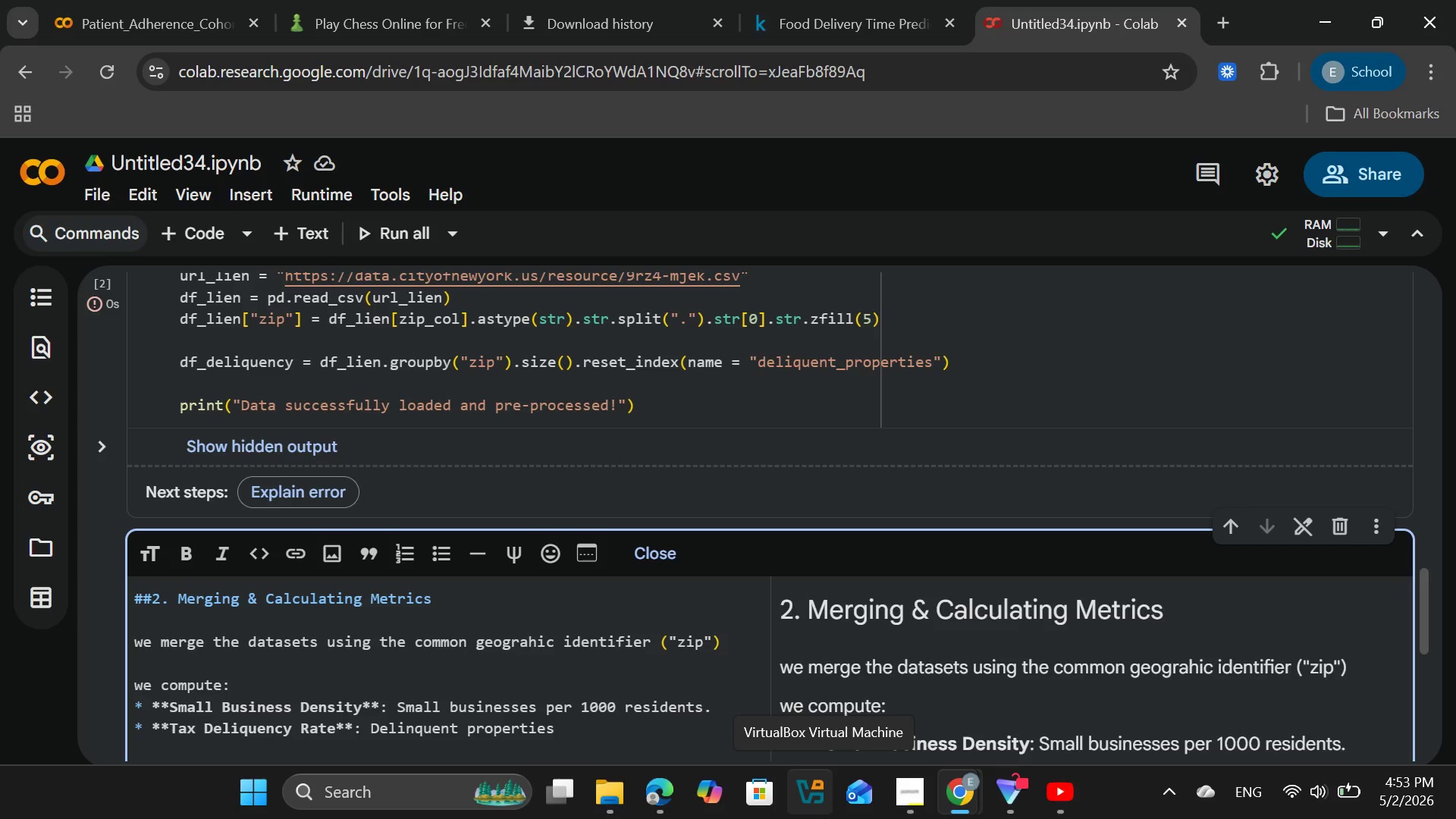 
type( per 100o)
key(Backspace)
type(0 resident.)
 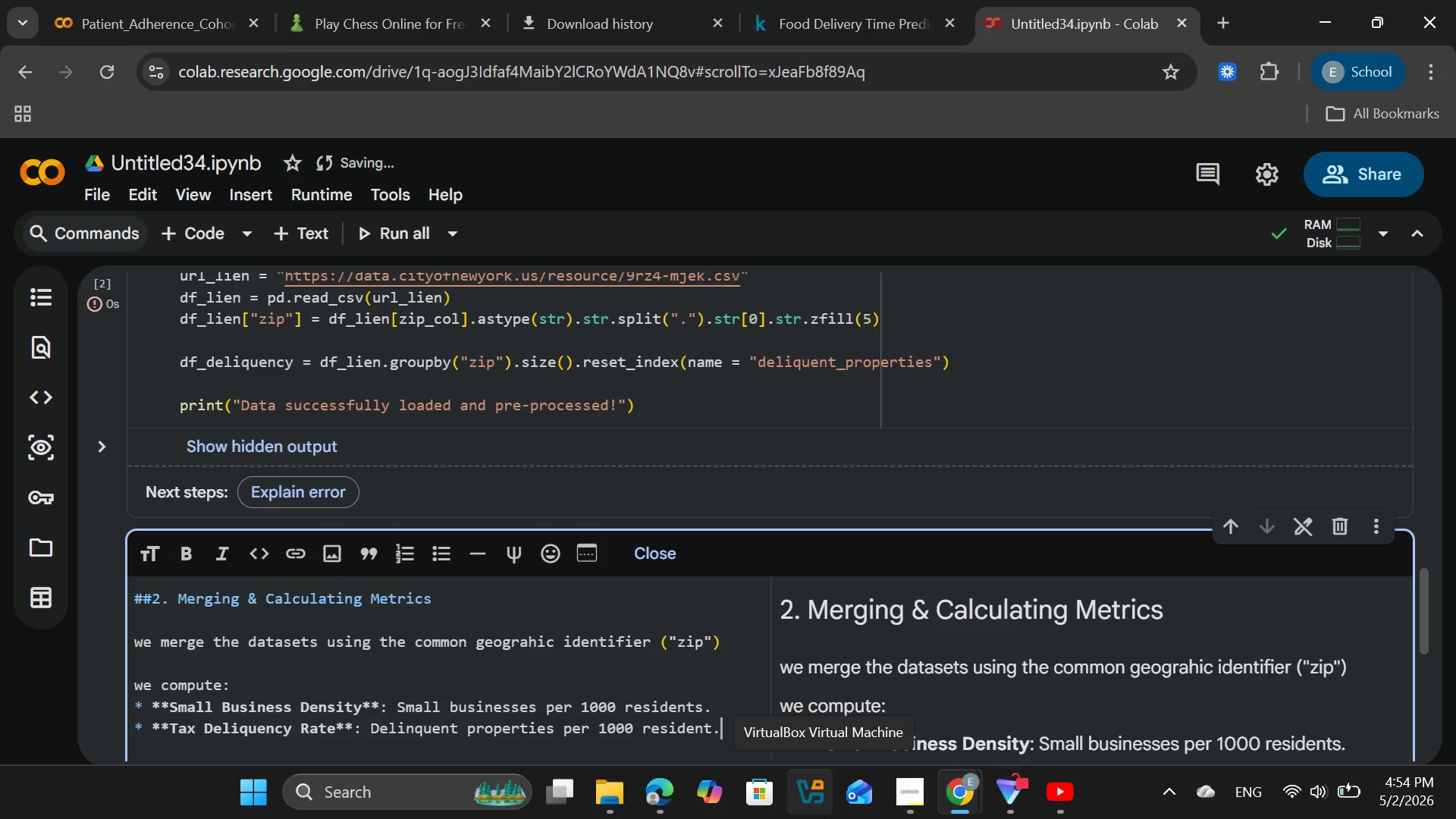 
wait(5.2)
 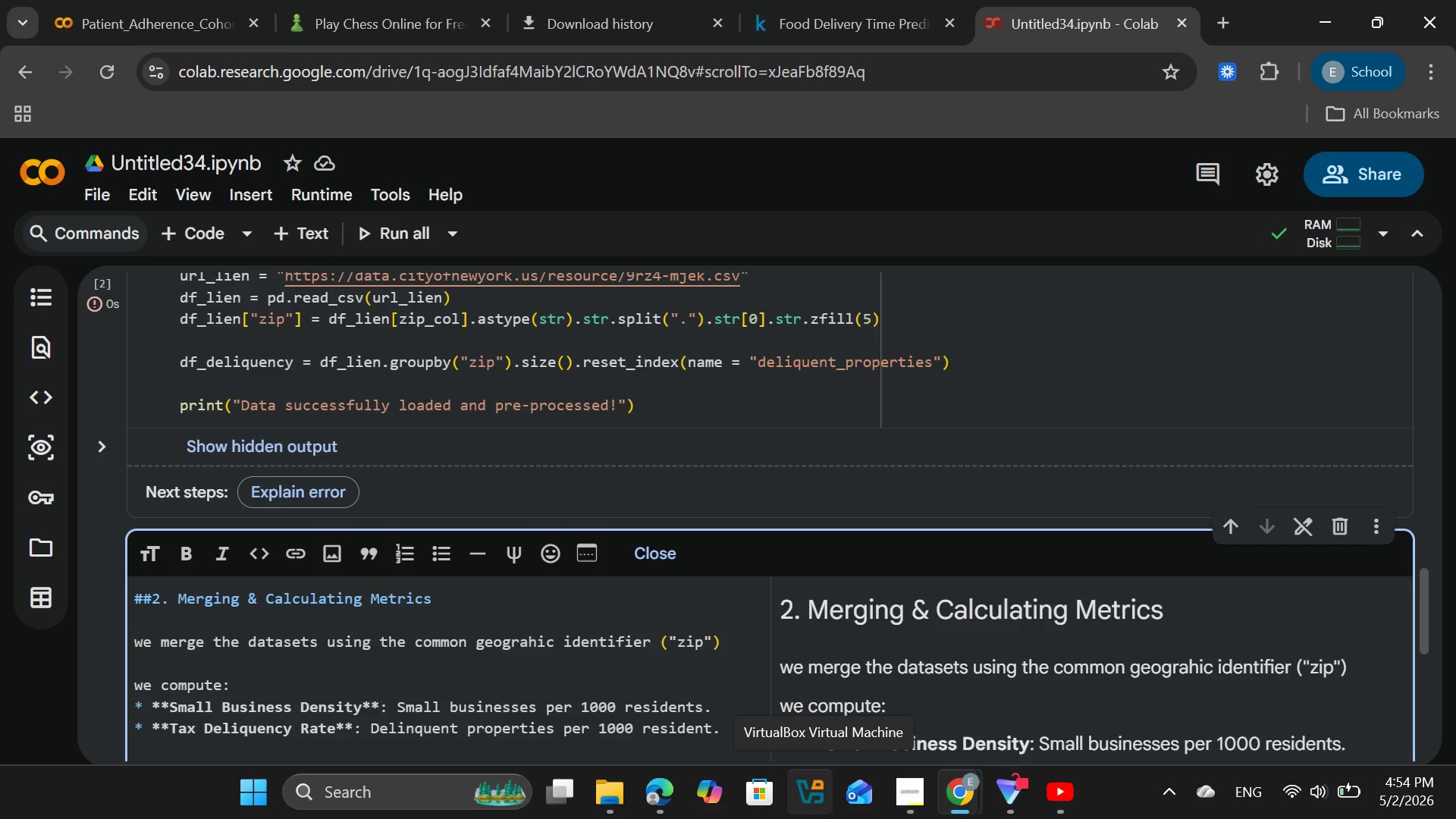 
key(Space)
 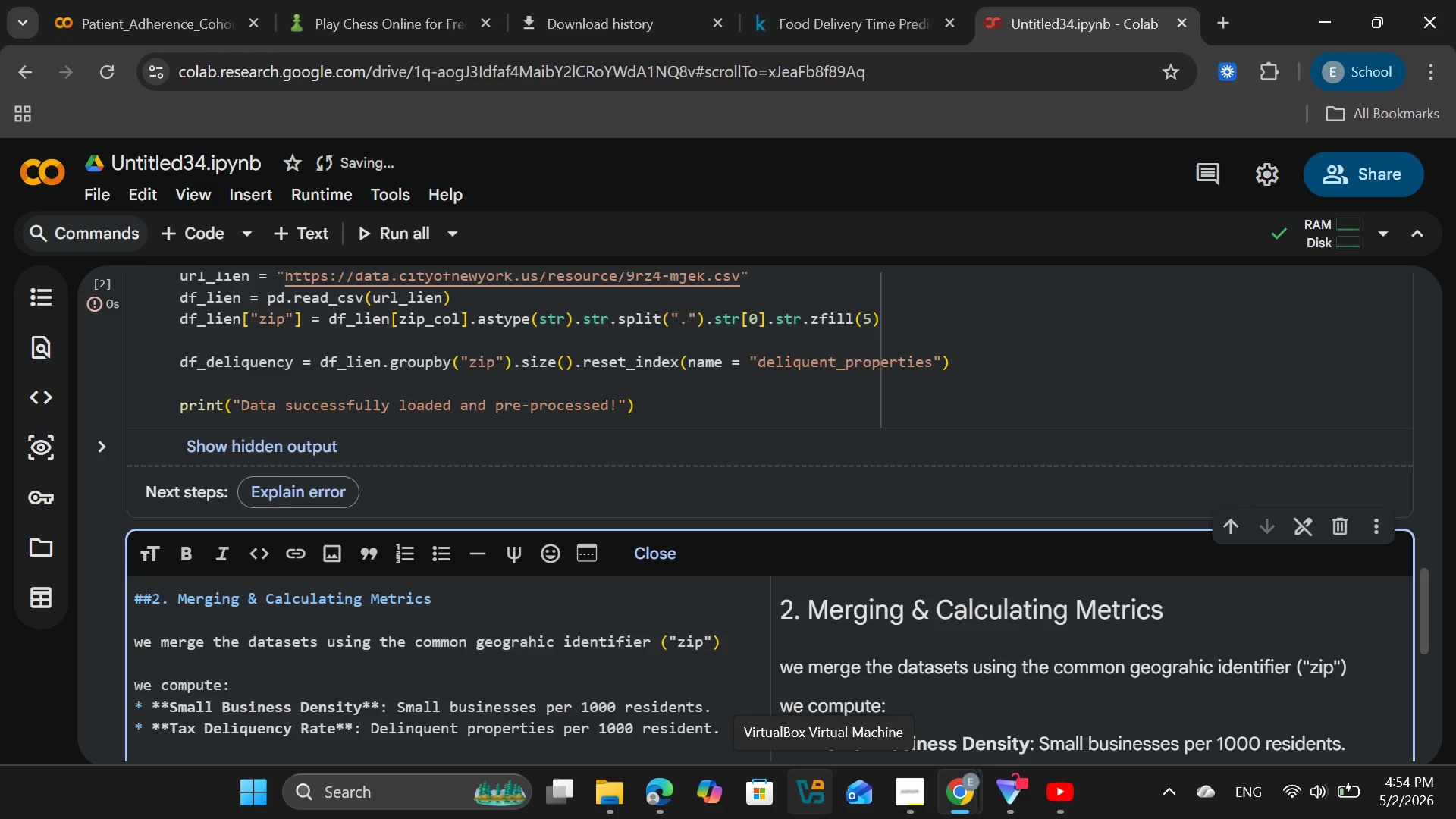 
key(Shift+8)
 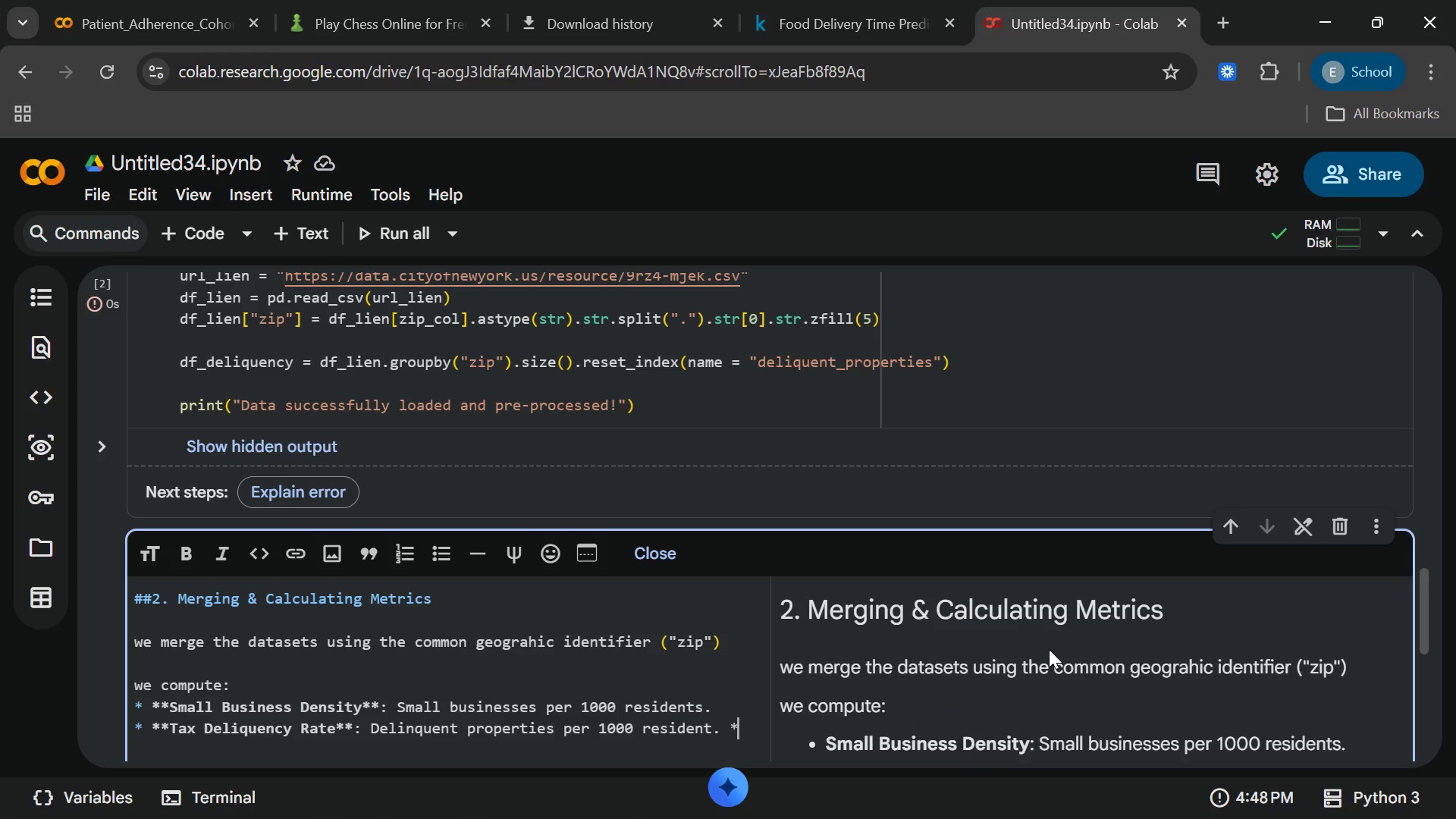 
type(())
 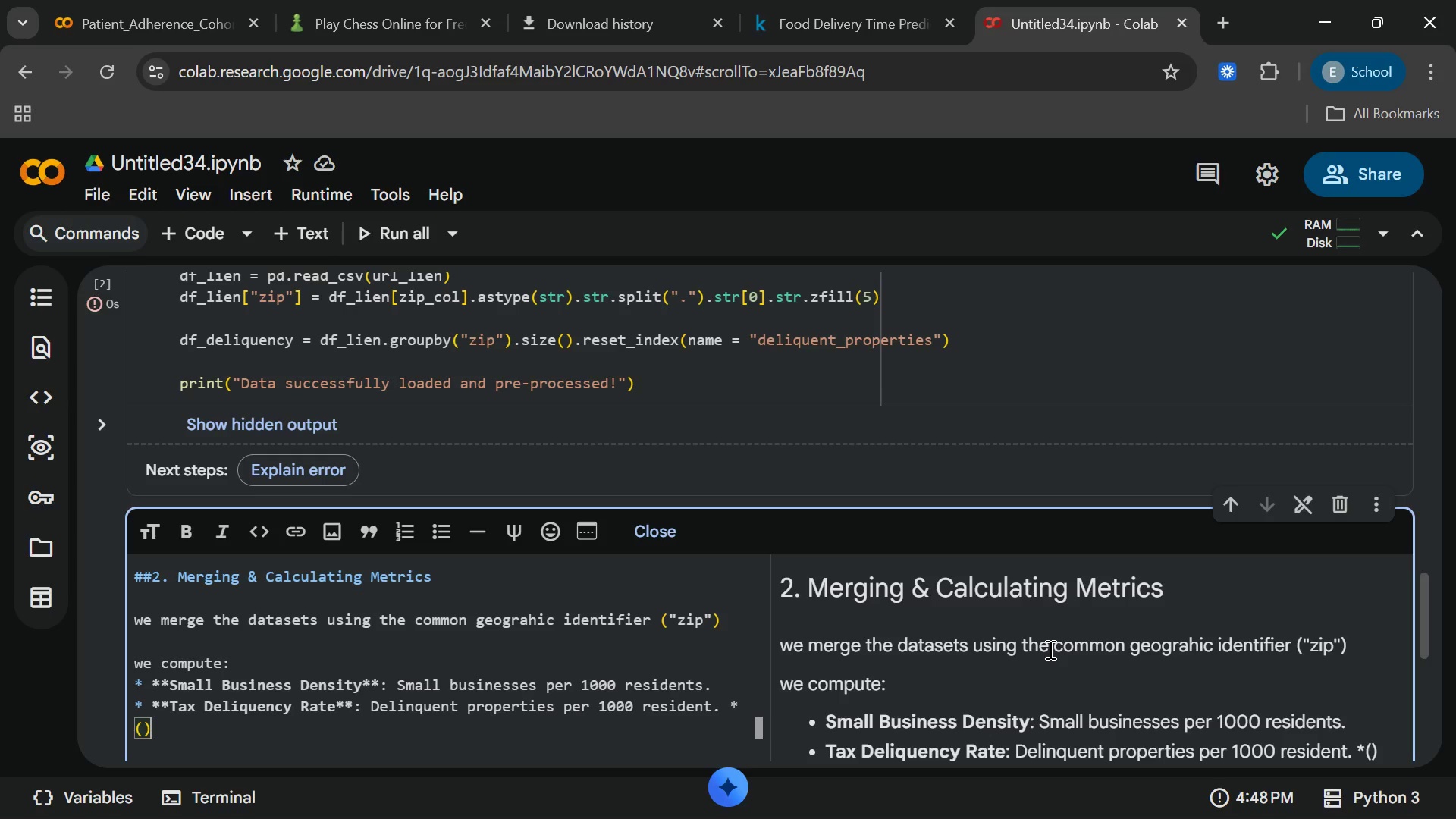 
key(ArrowLeft)
 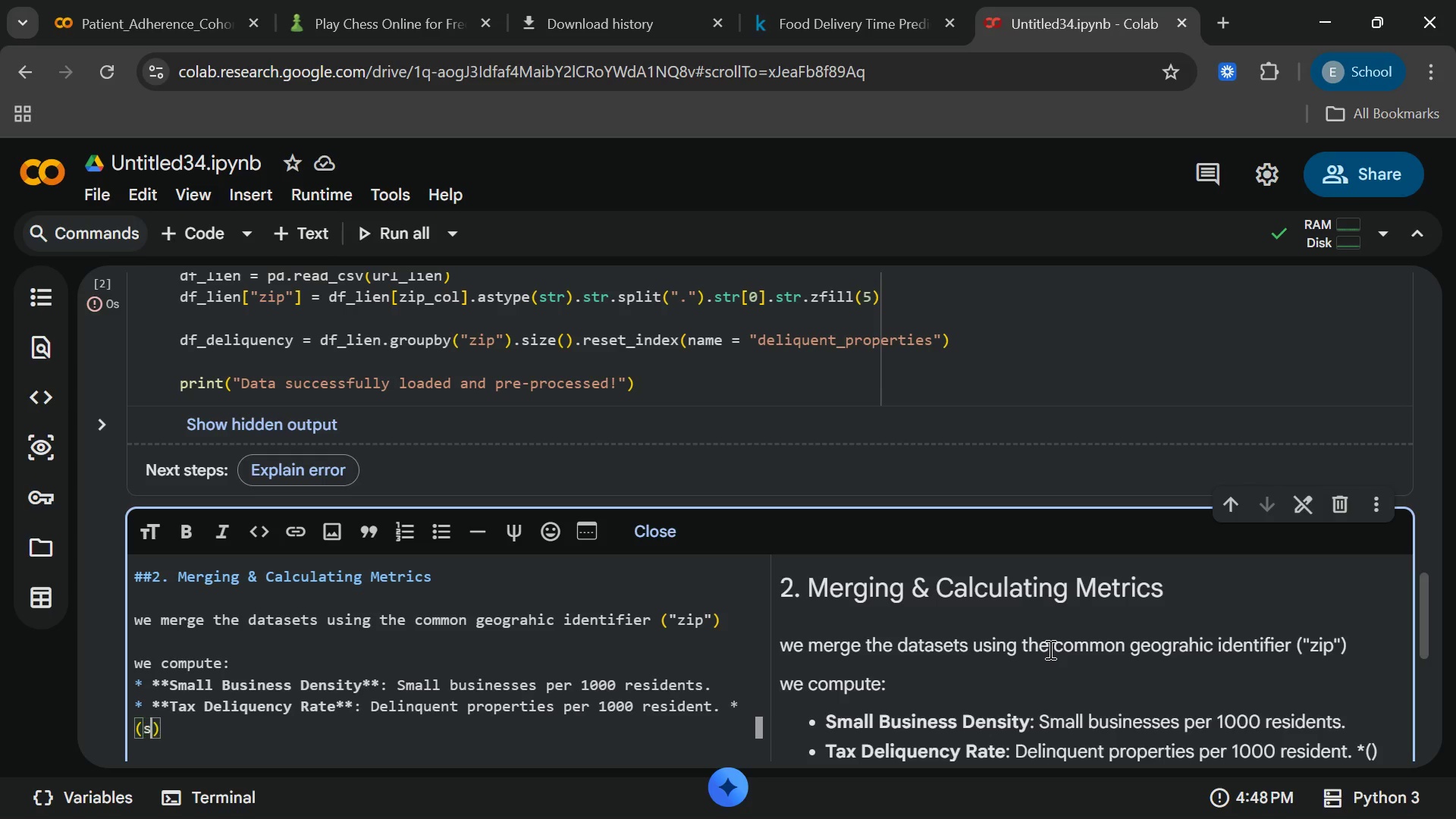 
type(see)
key(Backspace)
key(Backspace)
key(Backspace)
type(s)
key(Backspace)
type(SE)
key(Backspace)
type(ee lini)
key(Backspace)
key(Backspace)
type(mitations section regrading)
 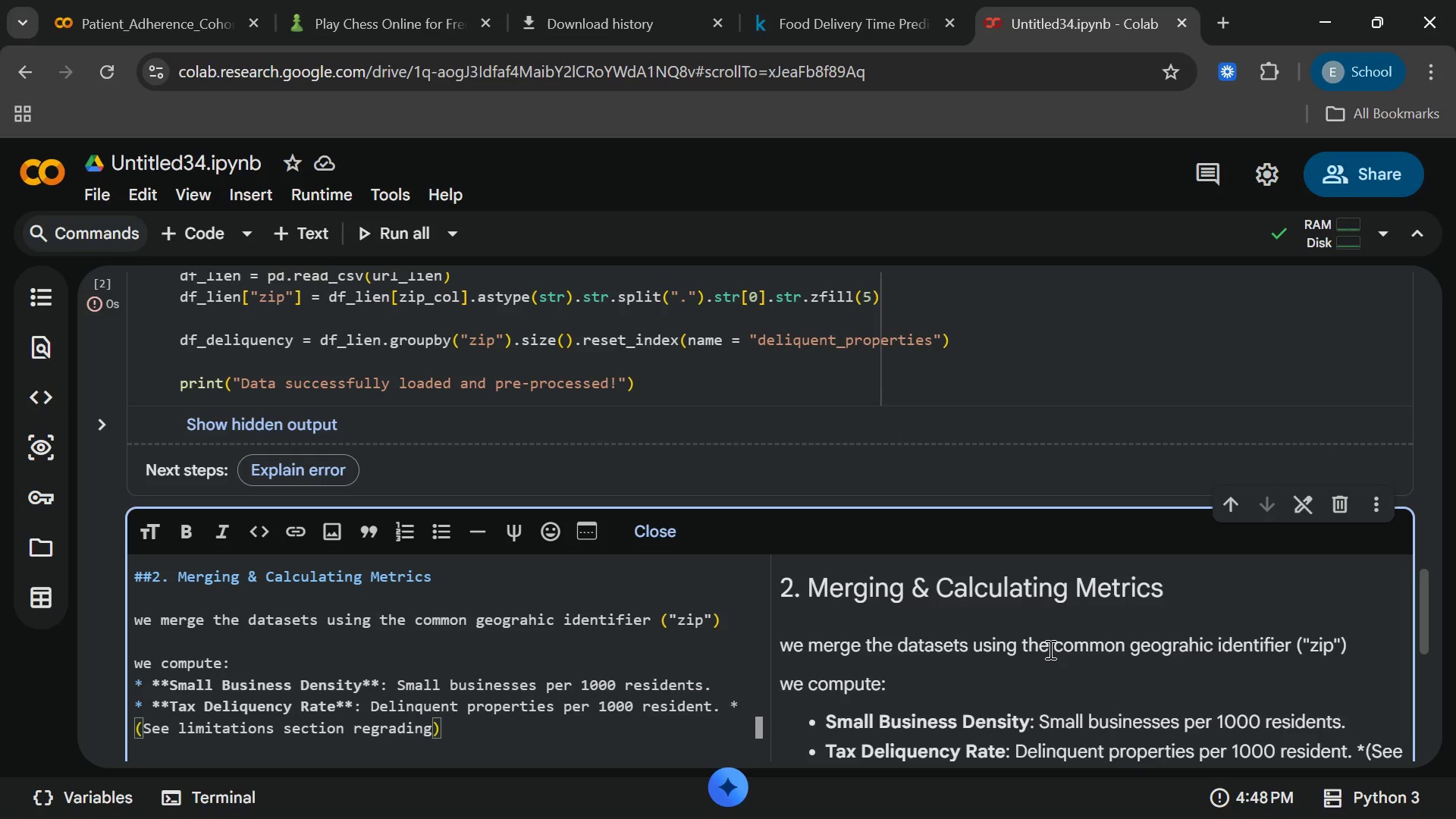 
wait(6.48)
 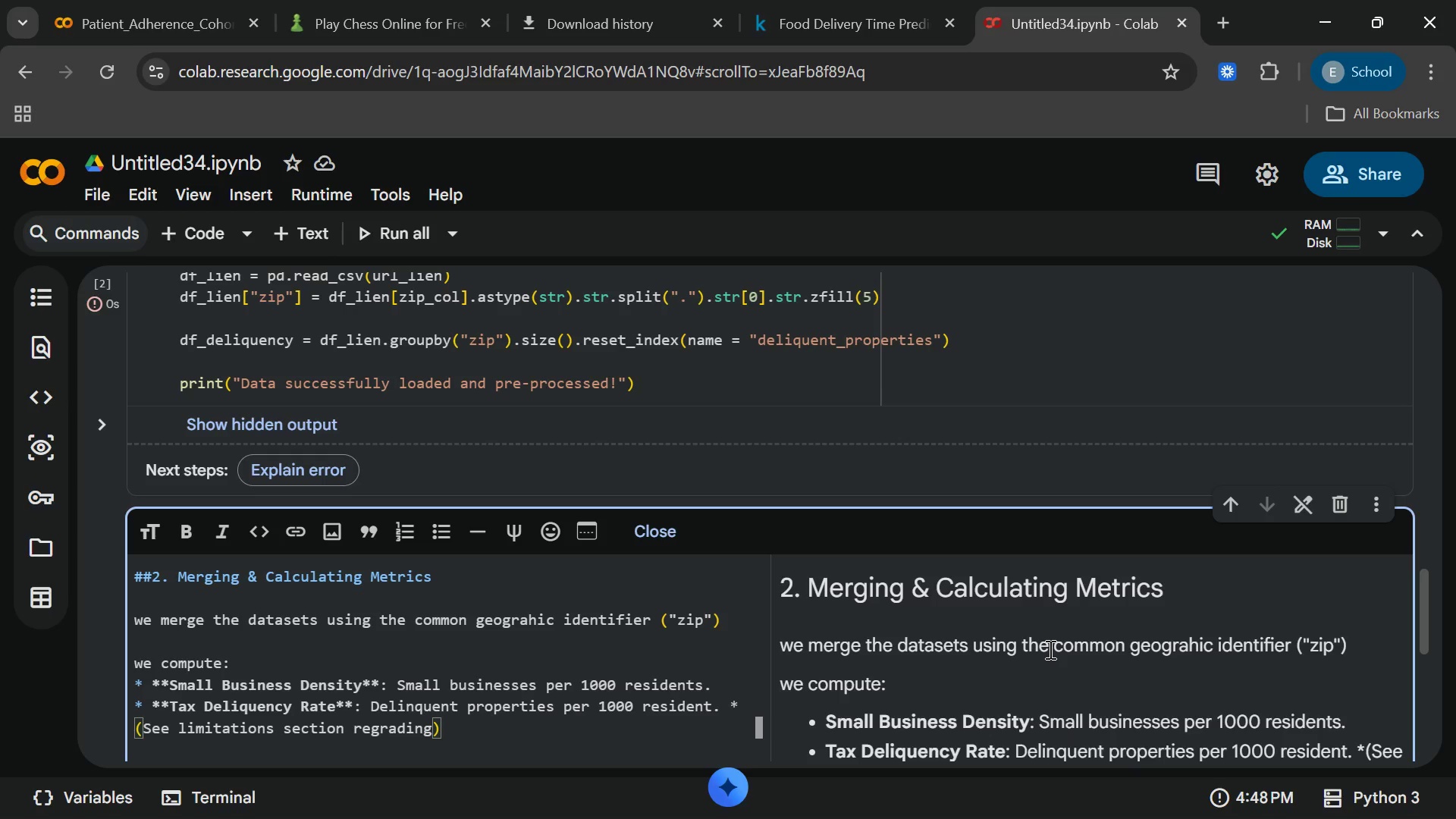 
type( pr)
key(Backspace)
type(arcel vs.per)
 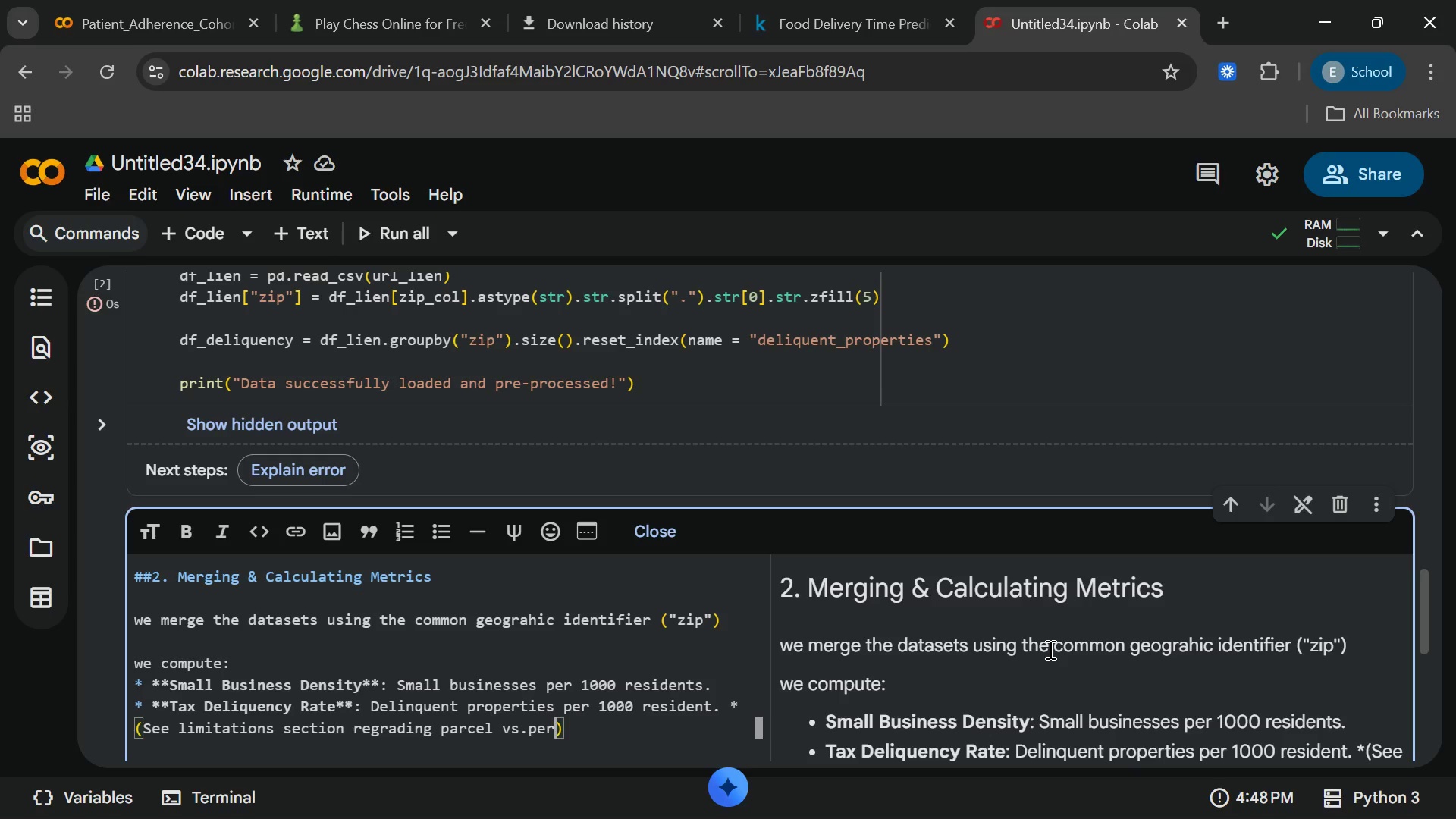 
key(ArrowLeft)
 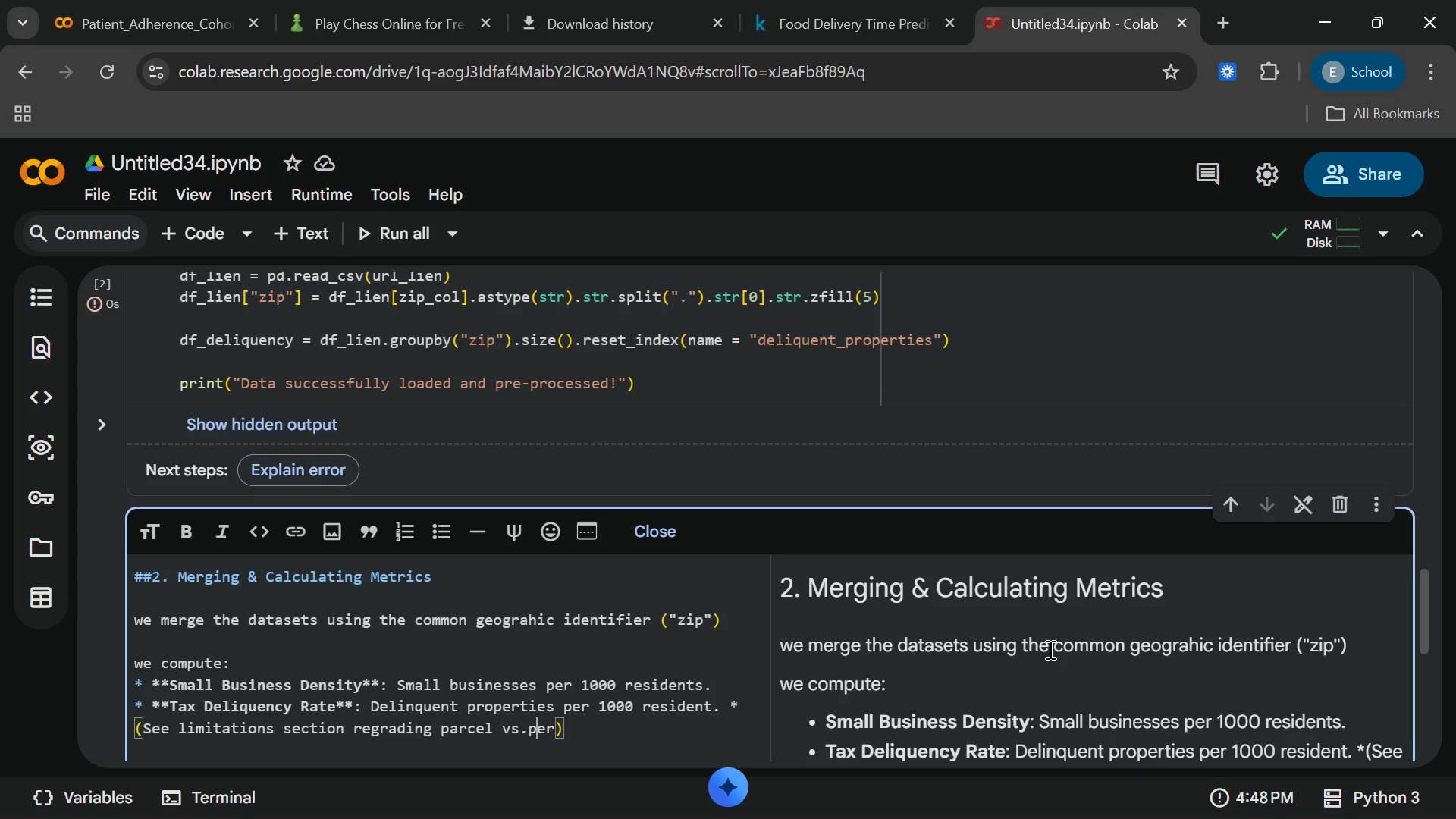 
key(ArrowLeft)
 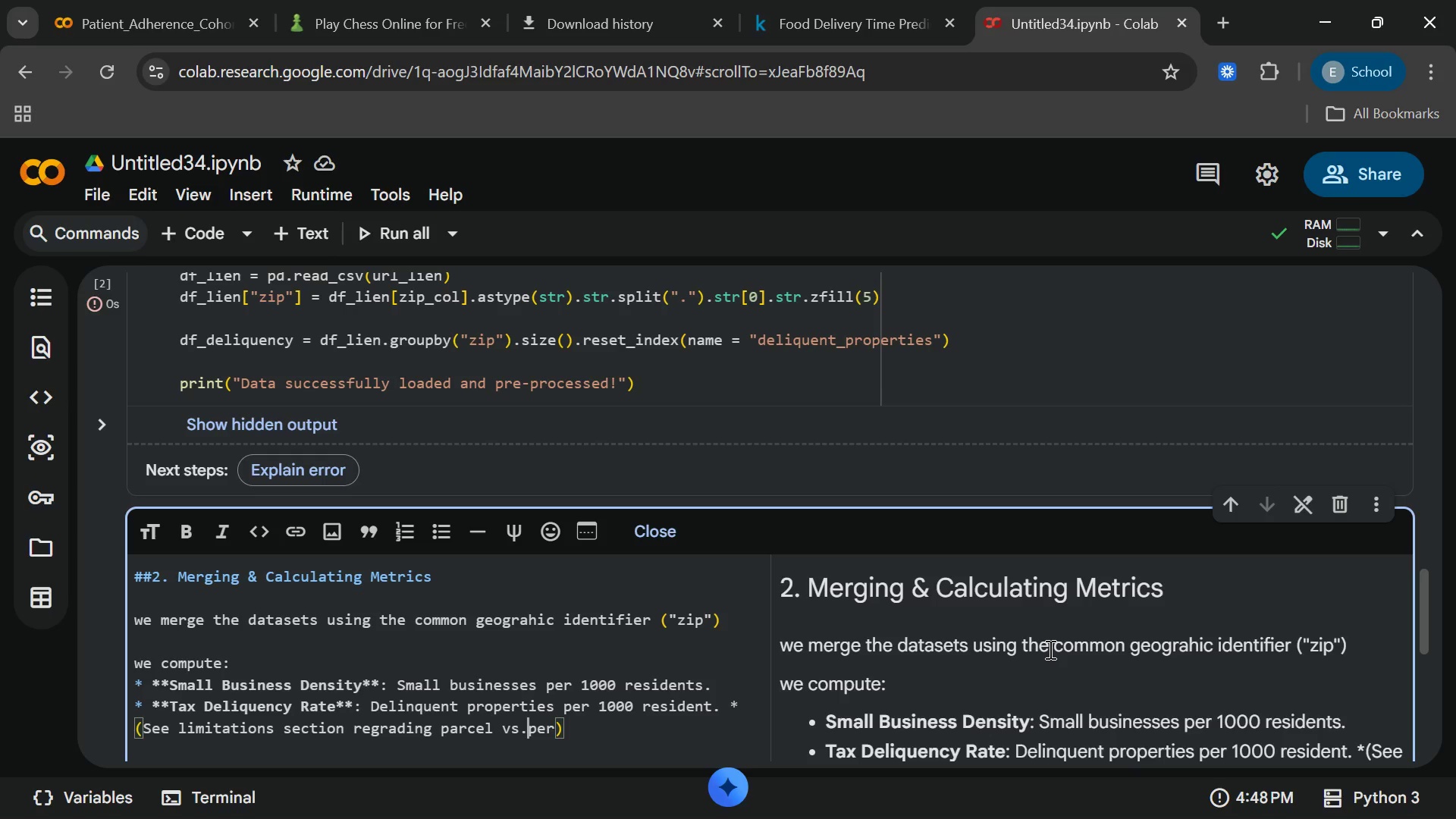 
key(ArrowLeft)
 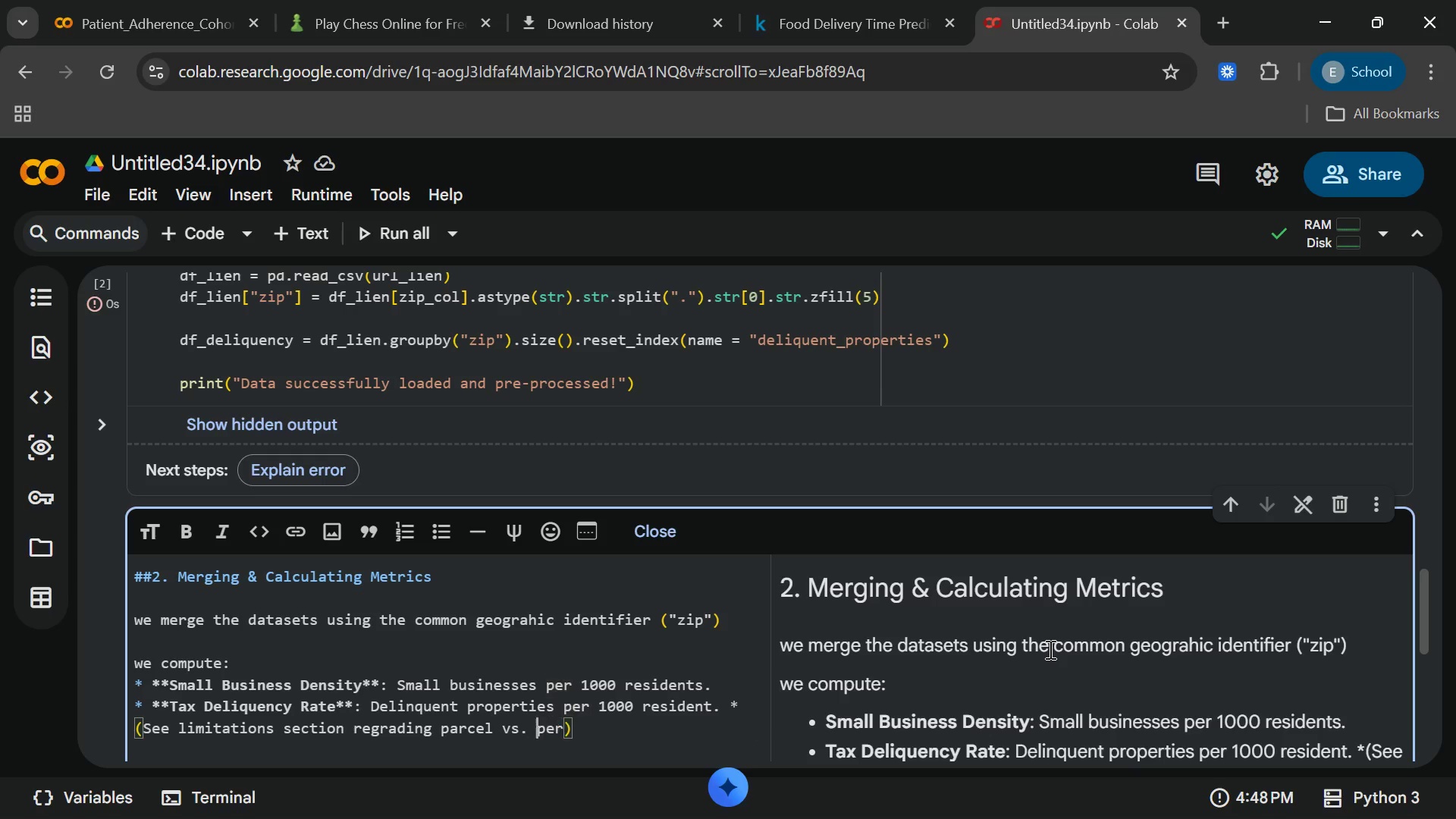 
key(Space)
 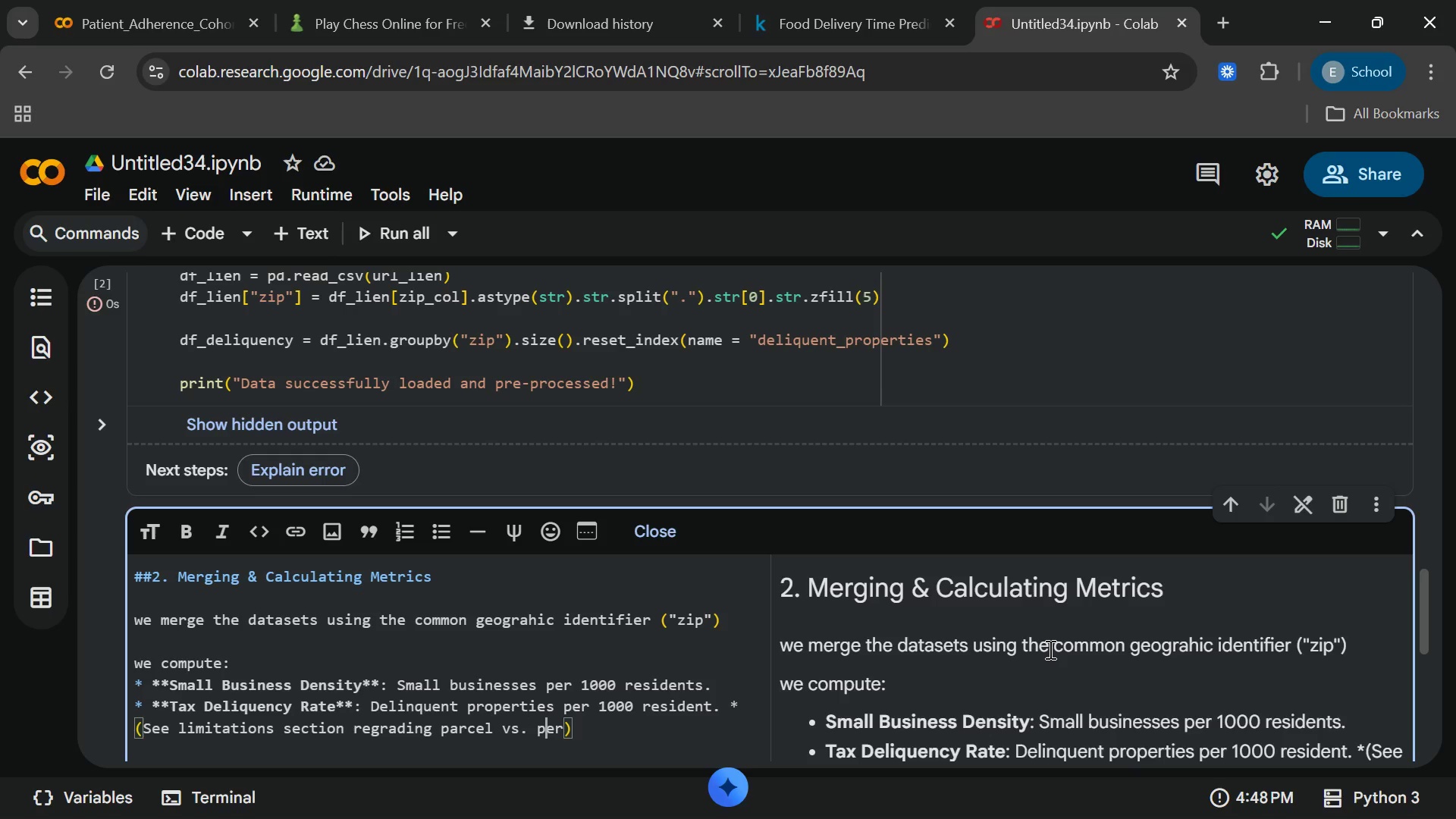 
key(ArrowRight)
 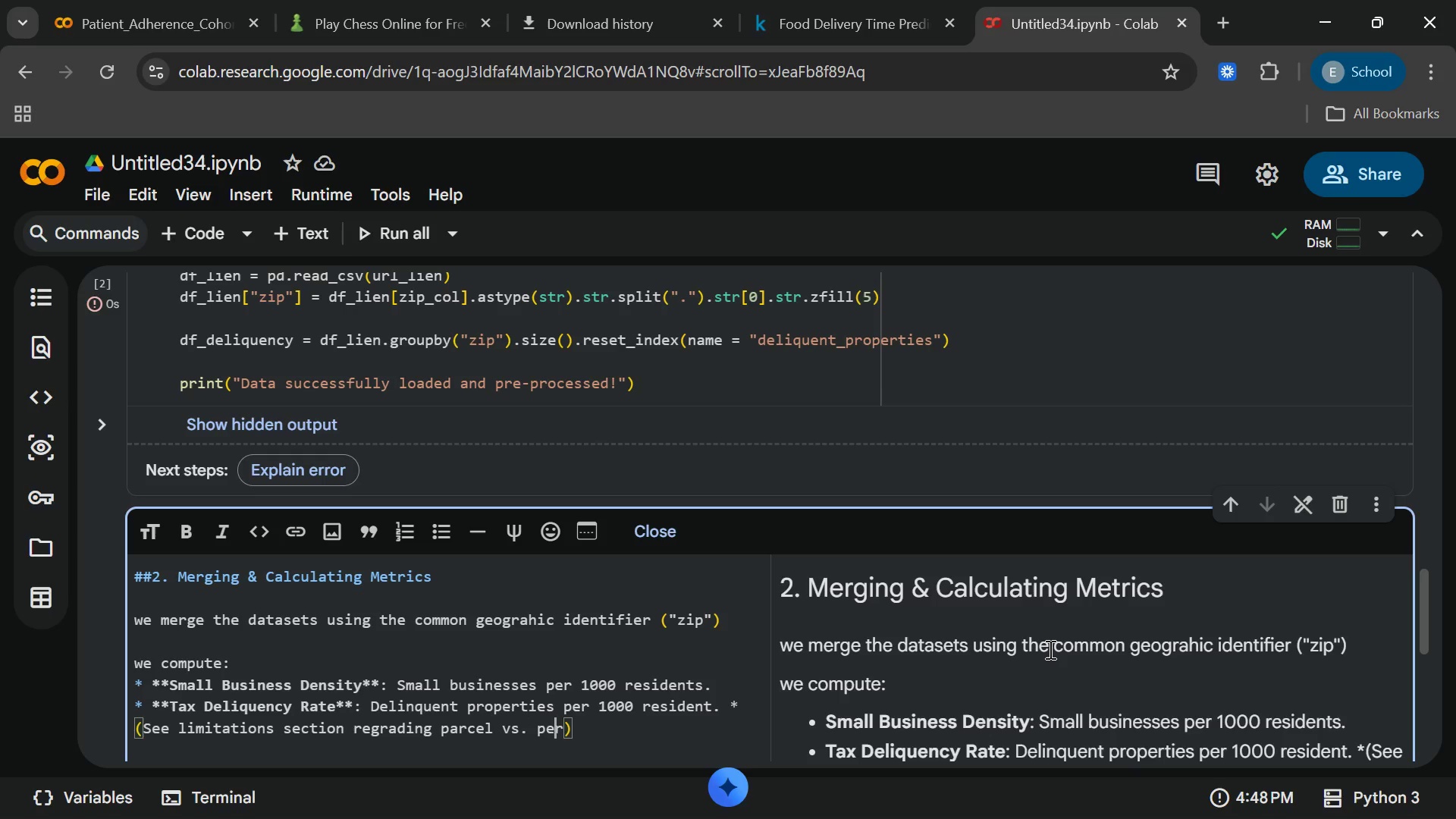 
key(ArrowRight)
 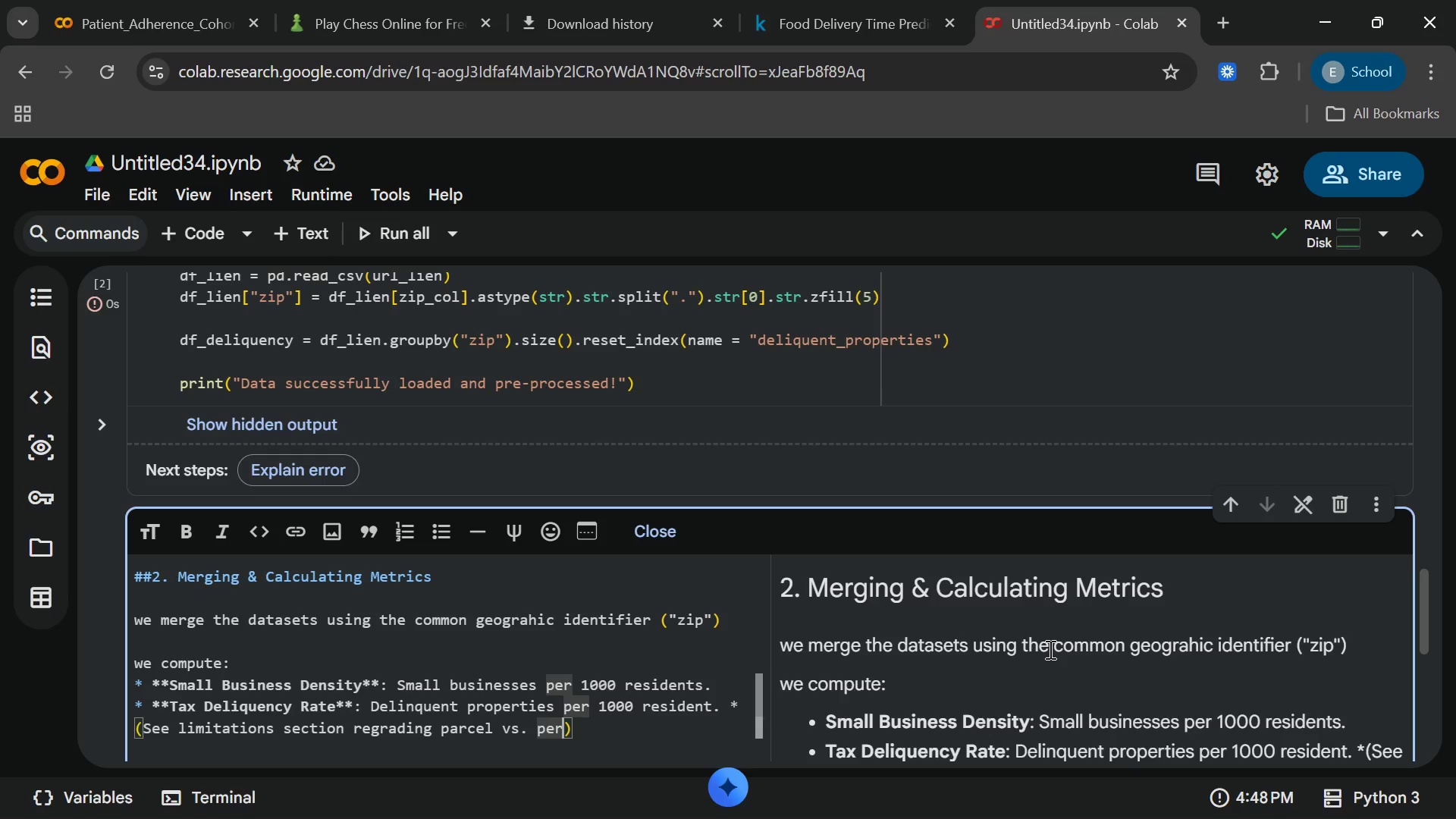 
key(ArrowRight)
 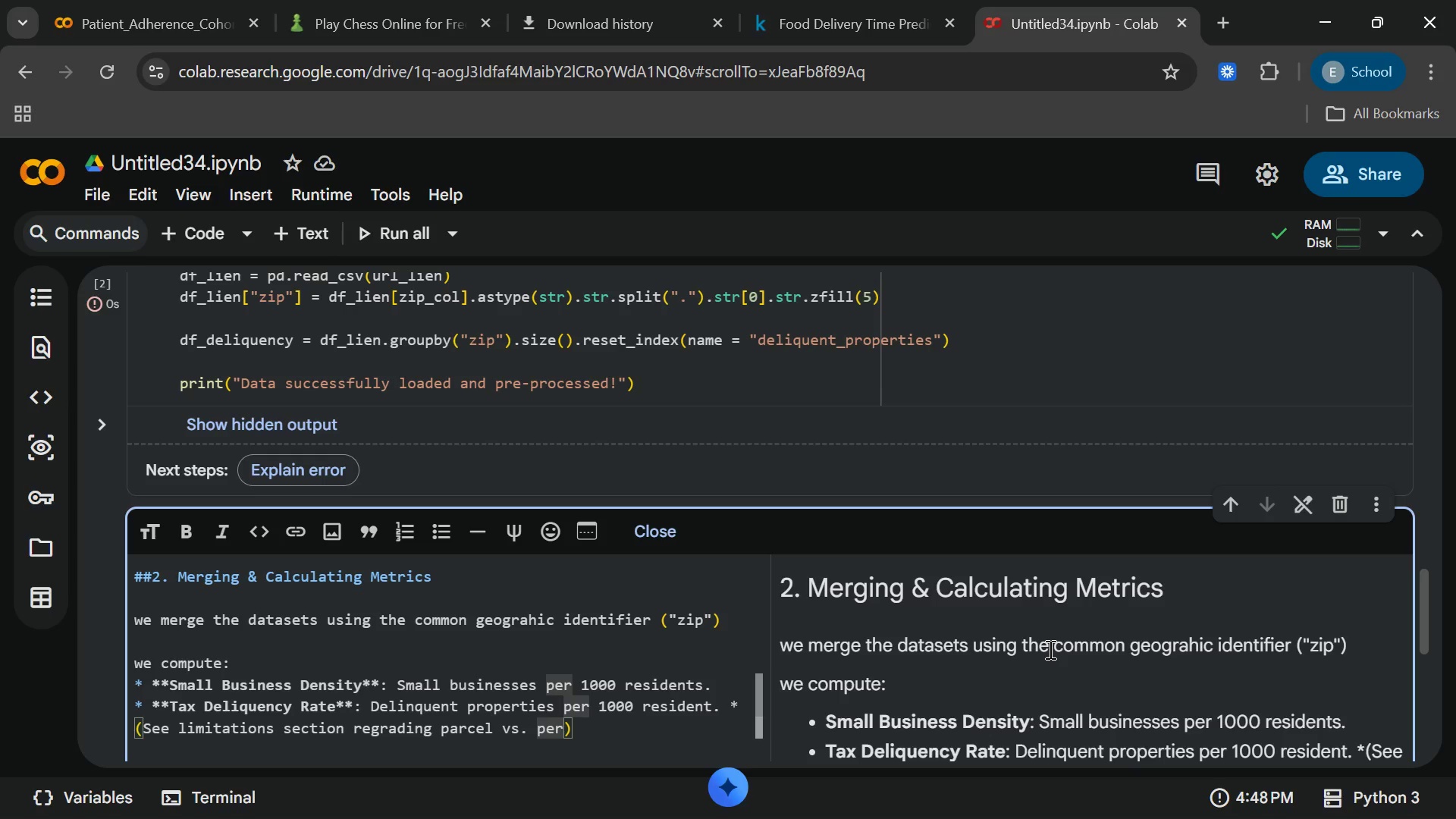 
type( capita normalization)
 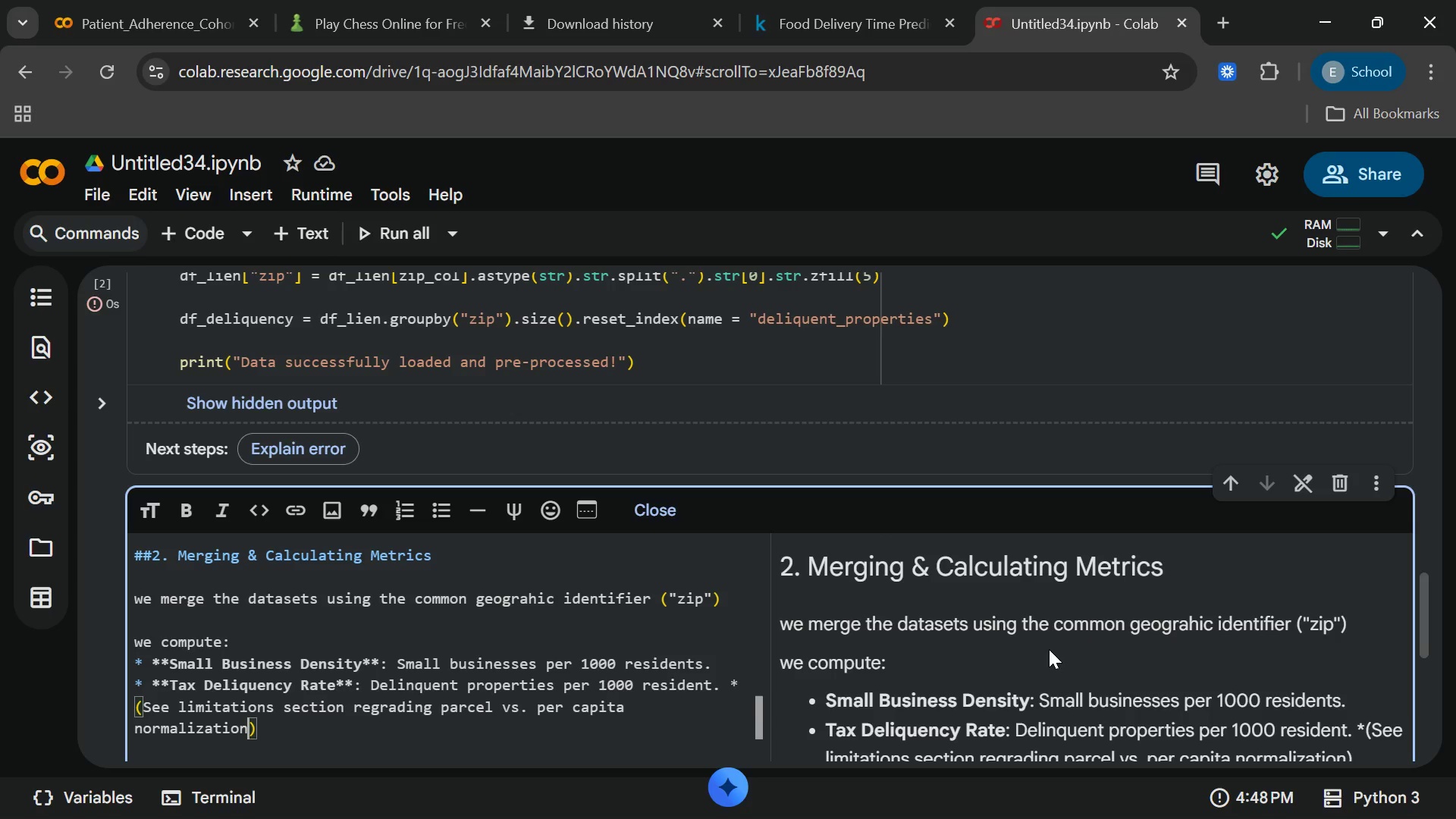 
key(ArrowRight)
 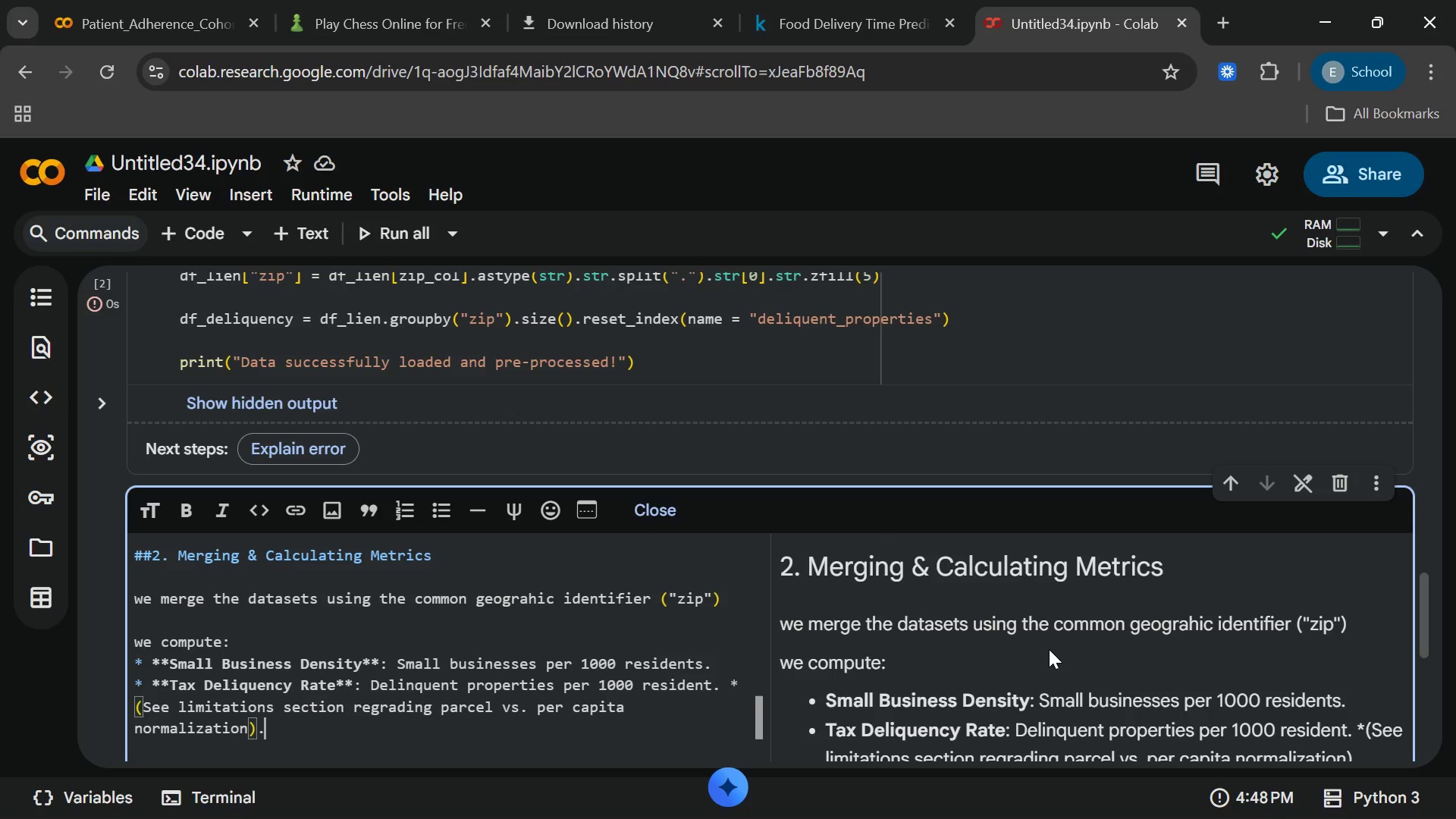 
key(Period)
 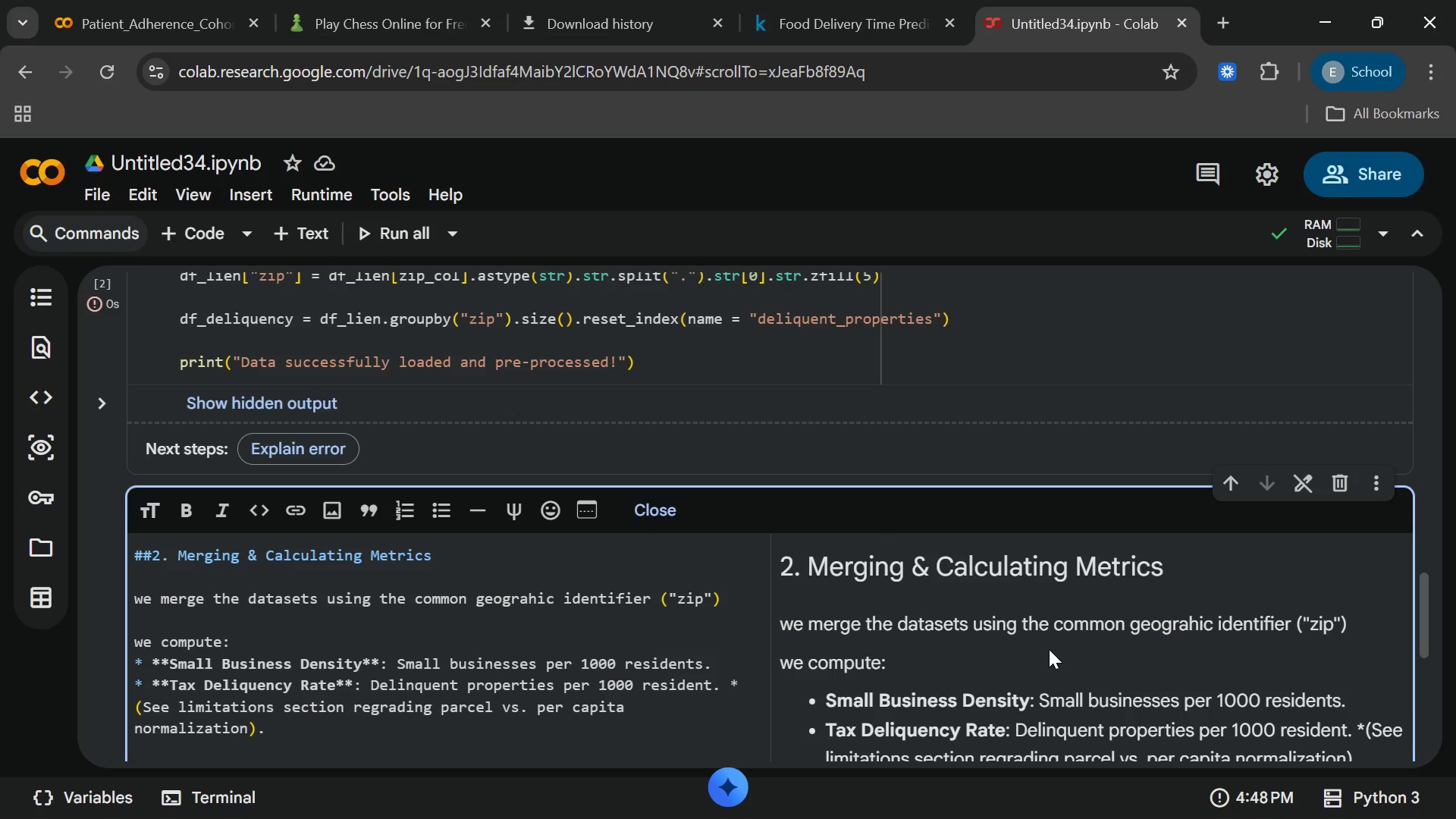 
key(Shift+8)
 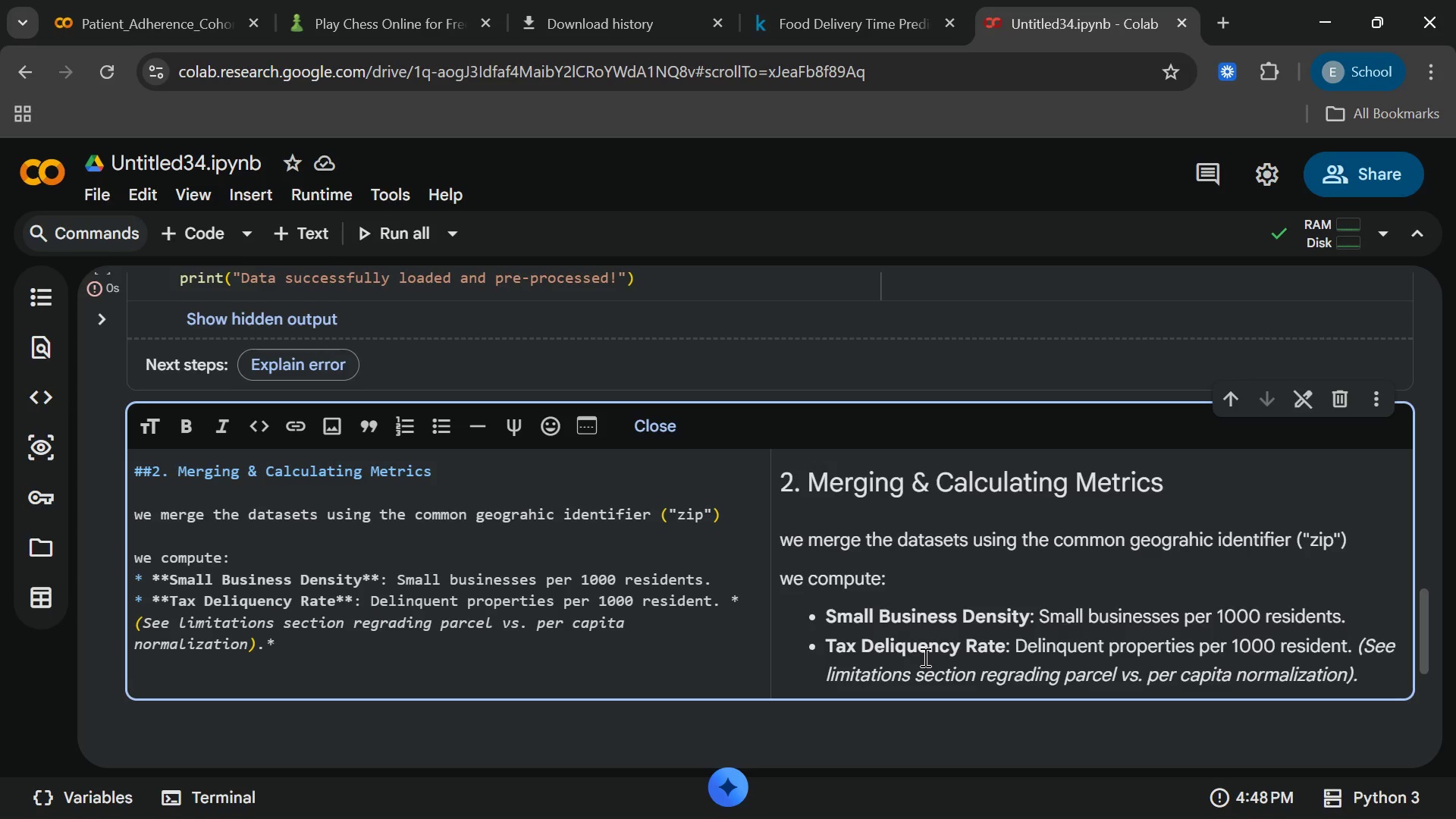 
wait(12.69)
 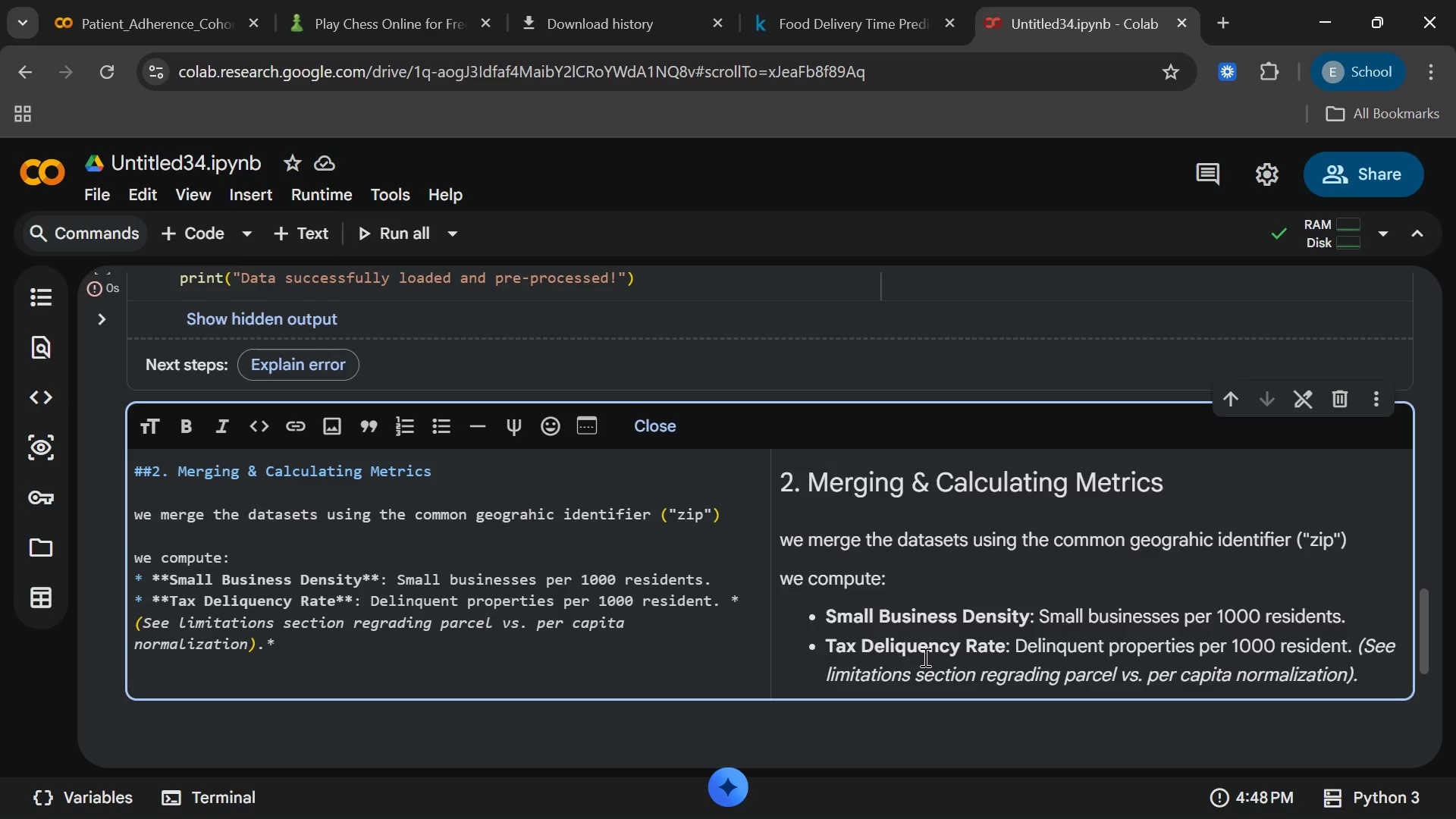 
left_click([174, 225])
 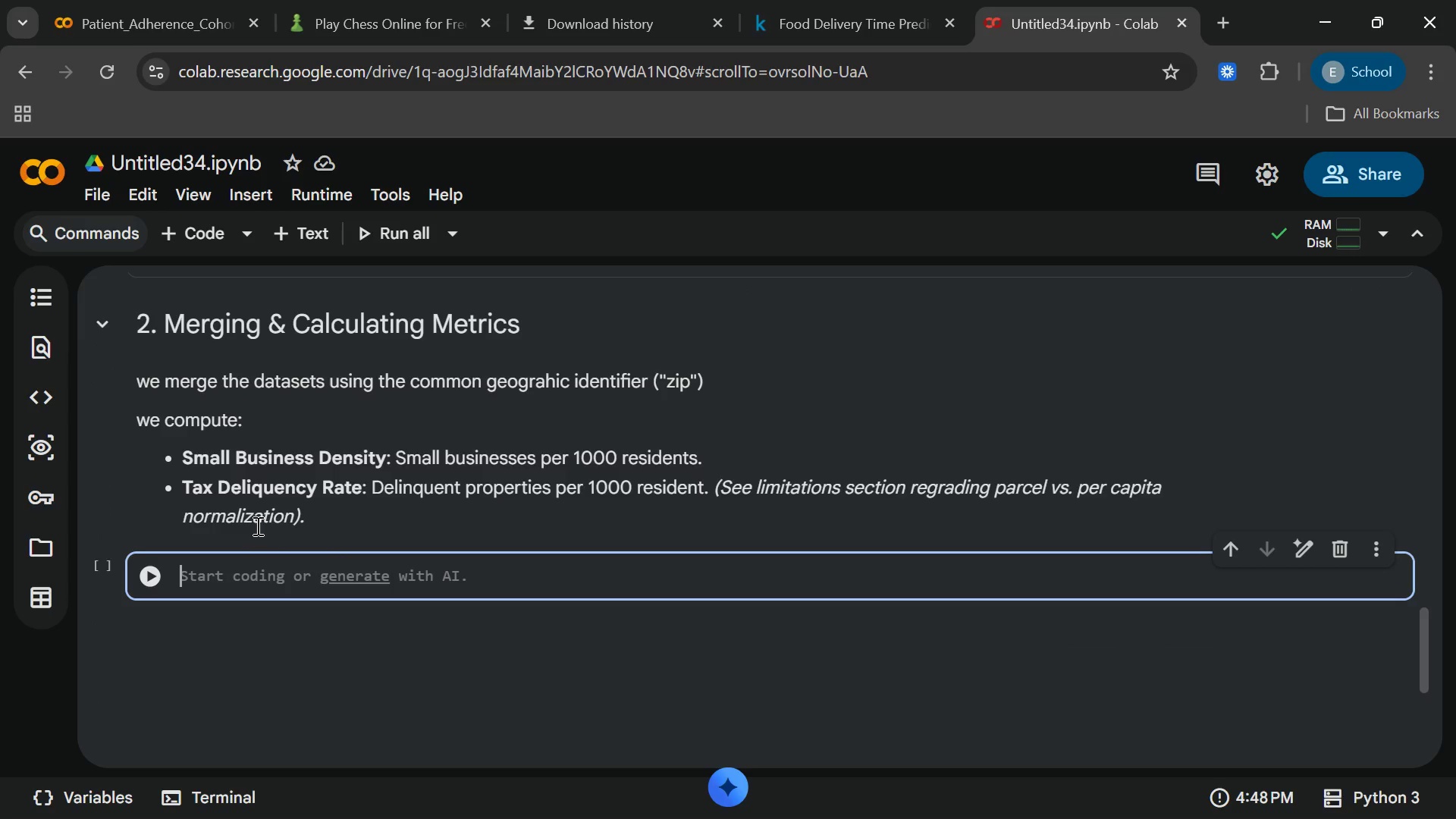 
type(df_mere)
 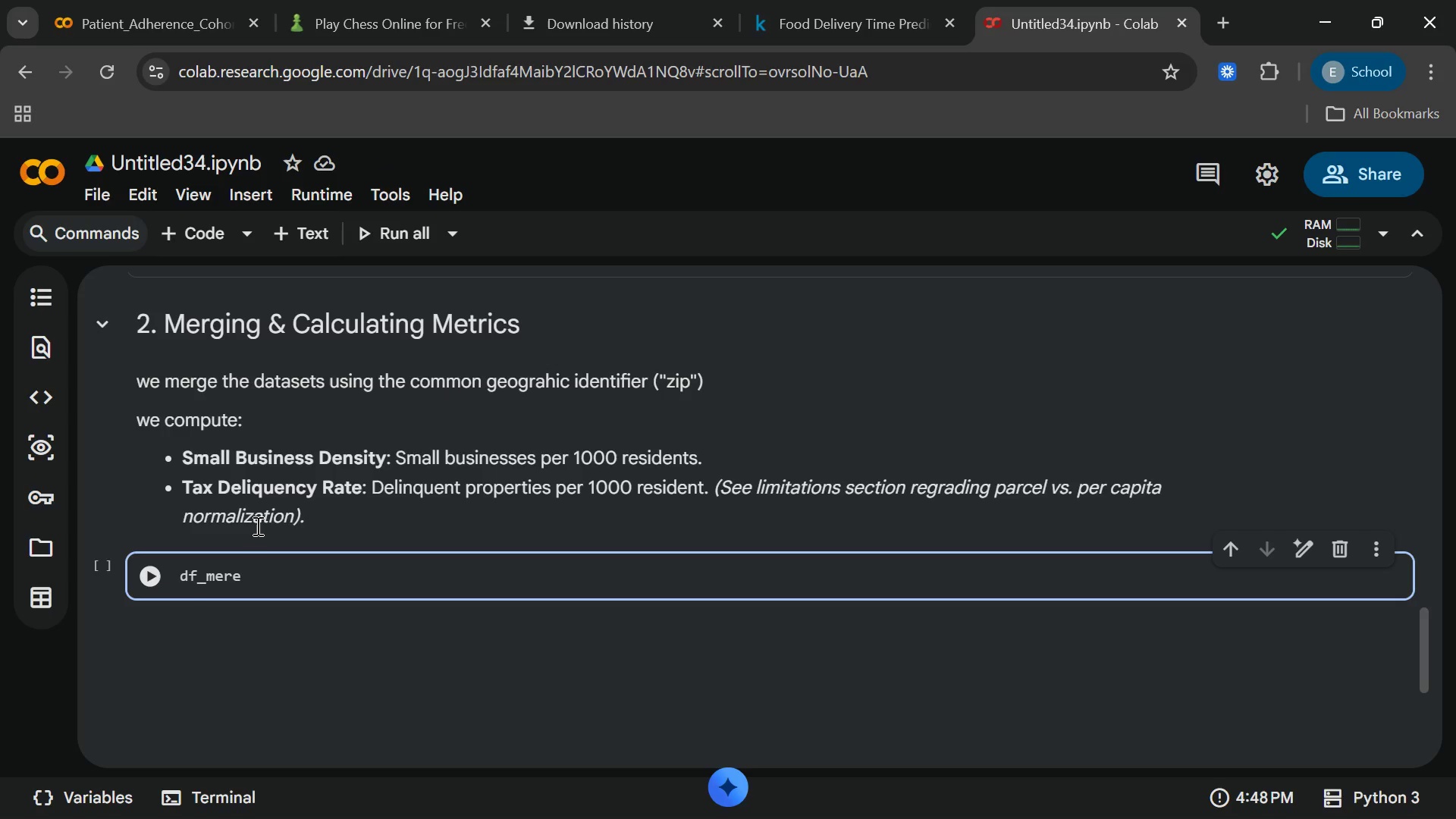 
wait(25.31)
 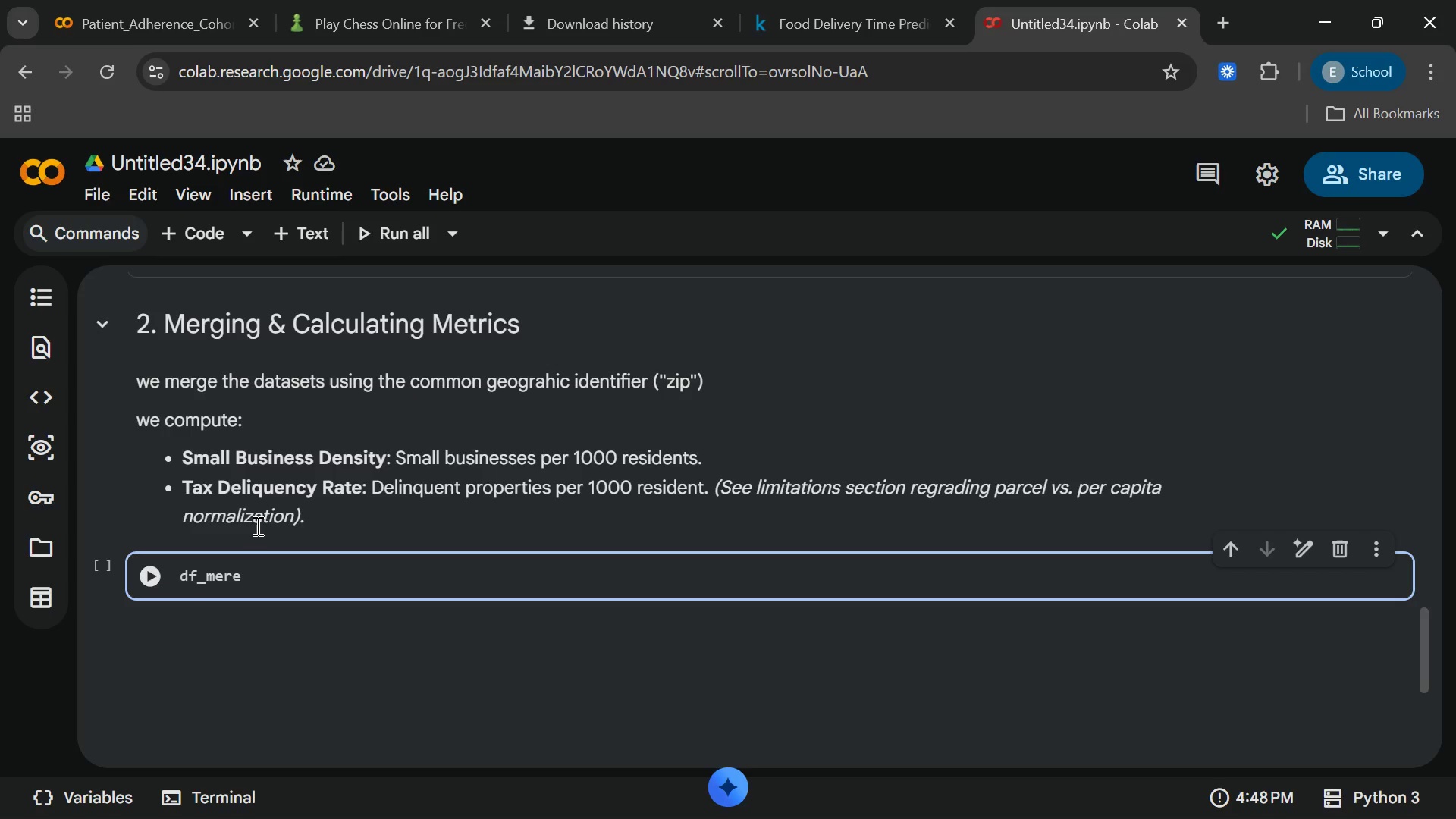 
left_click([893, 796])